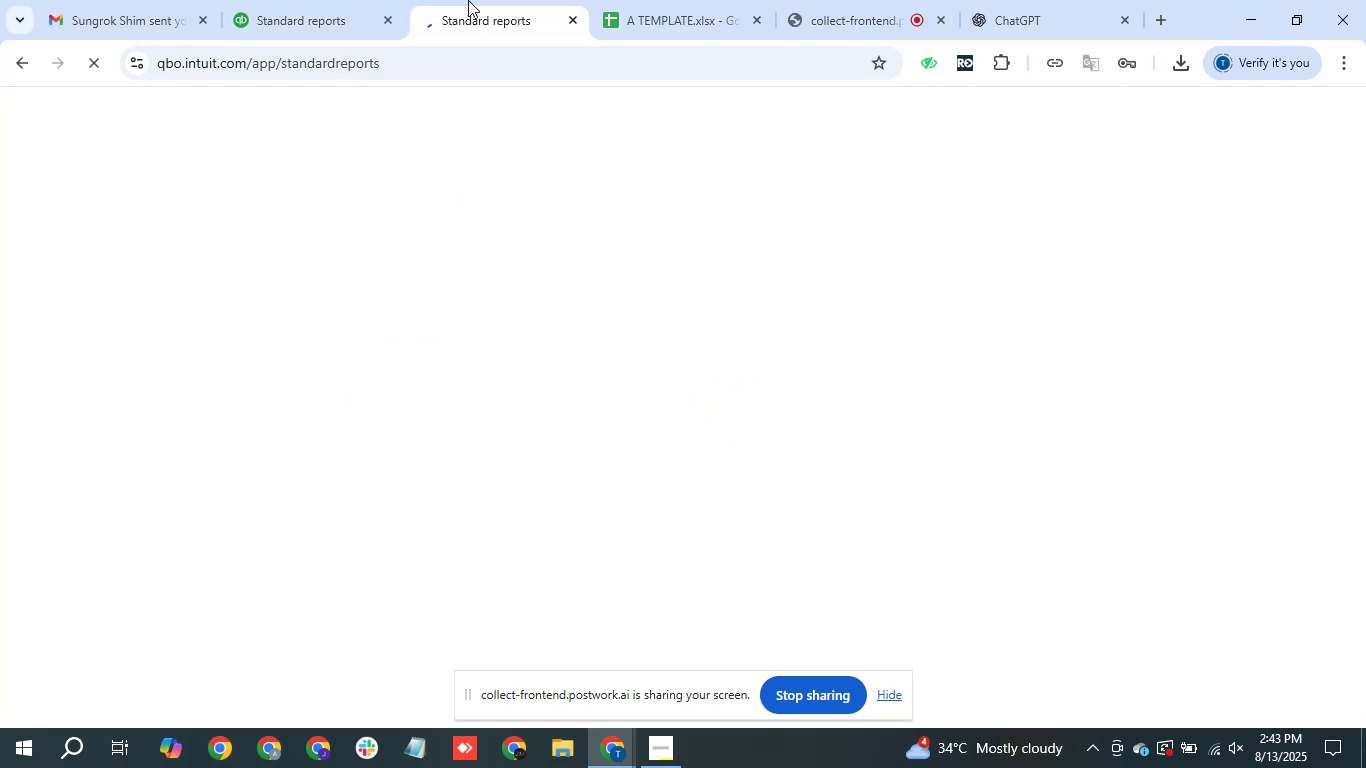 
left_click([338, 7])
 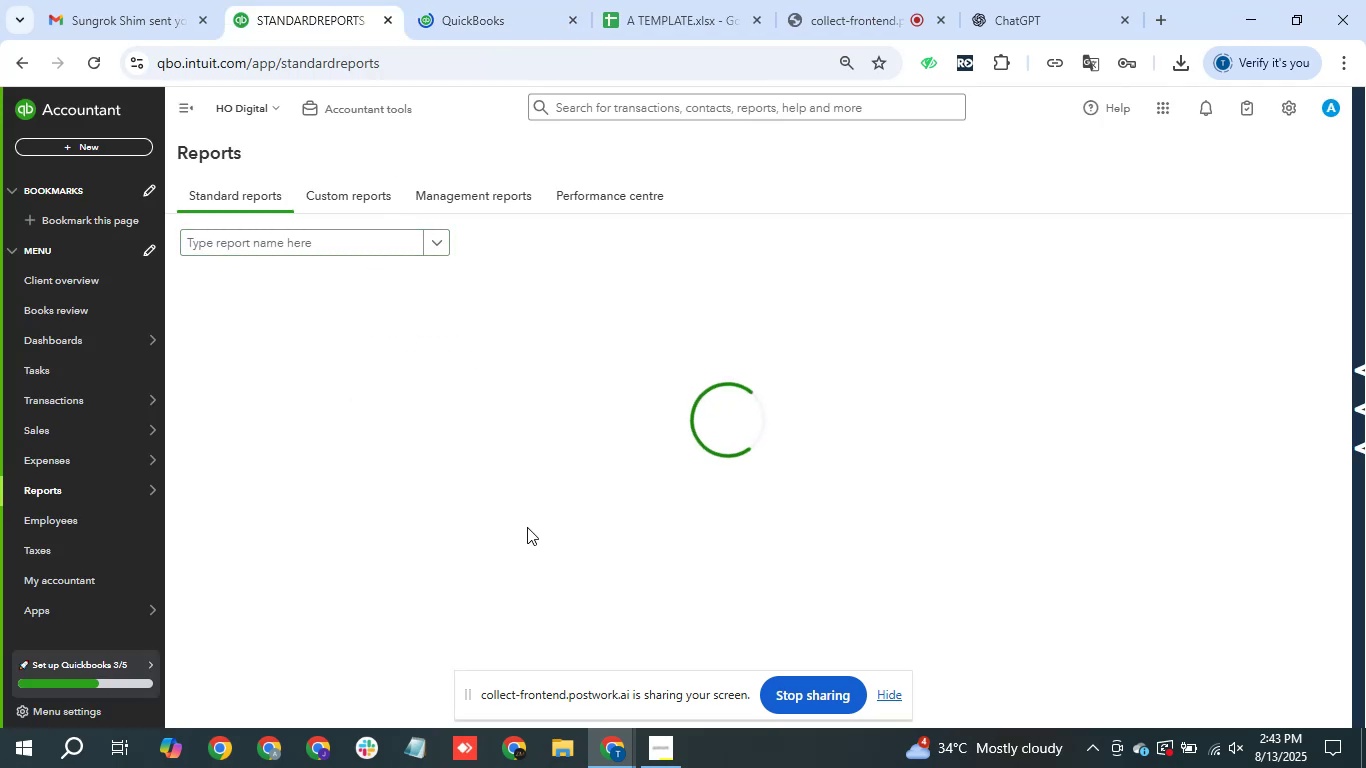 
mouse_move([500, 526])
 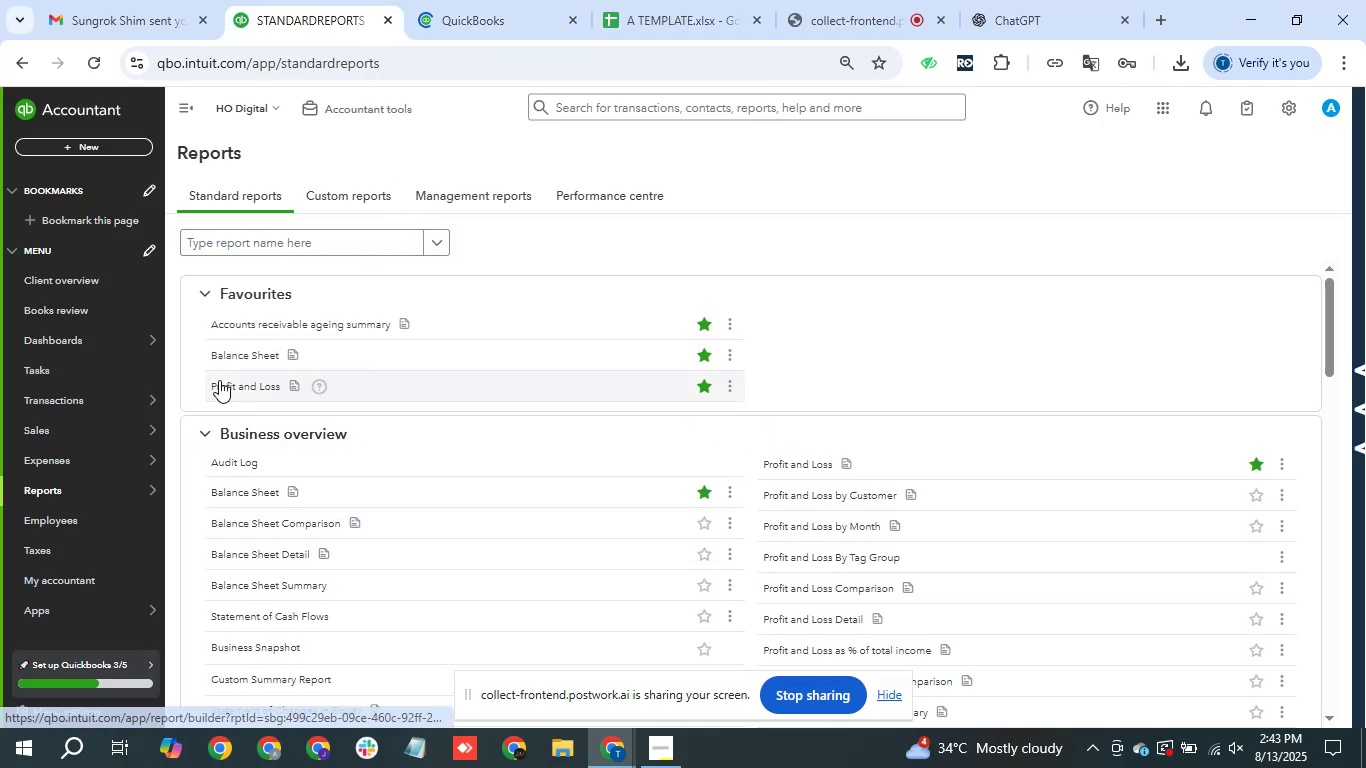 
left_click([233, 384])
 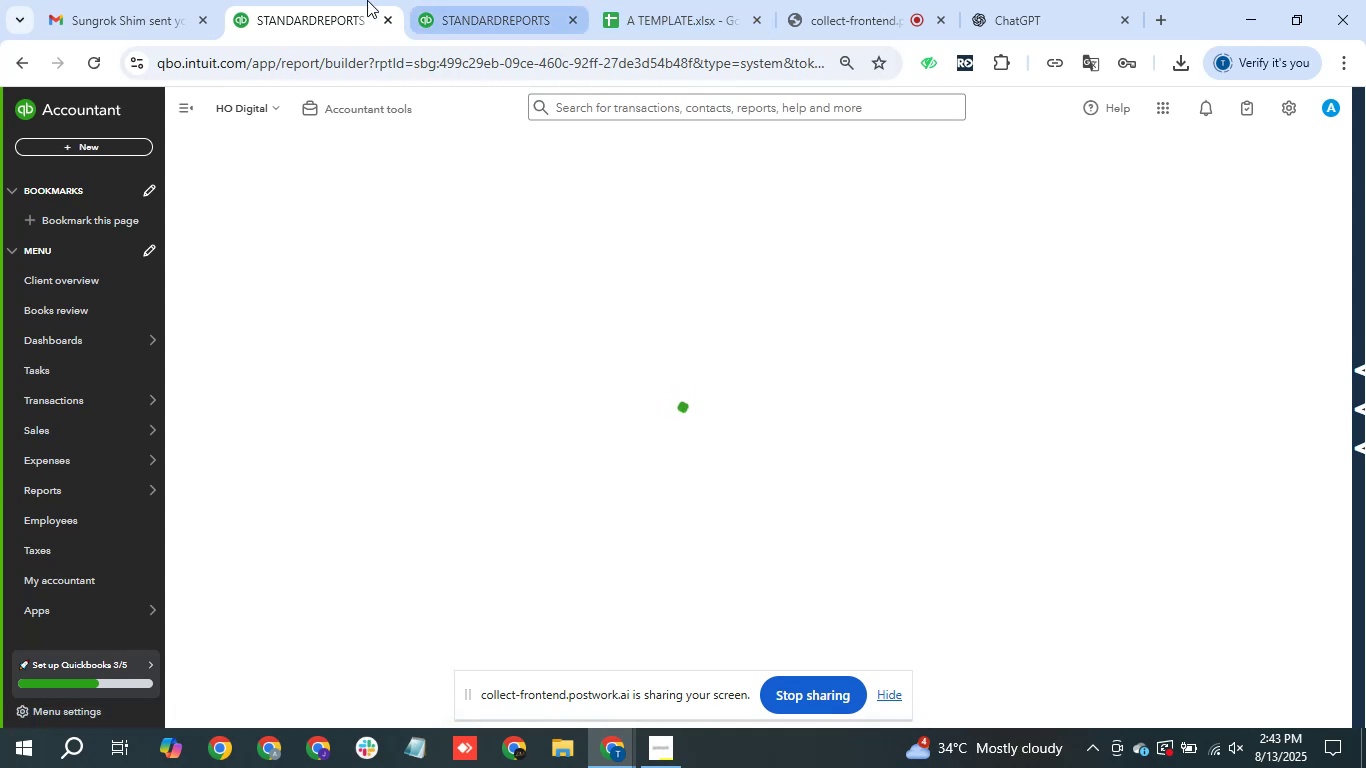 
left_click([426, 4])
 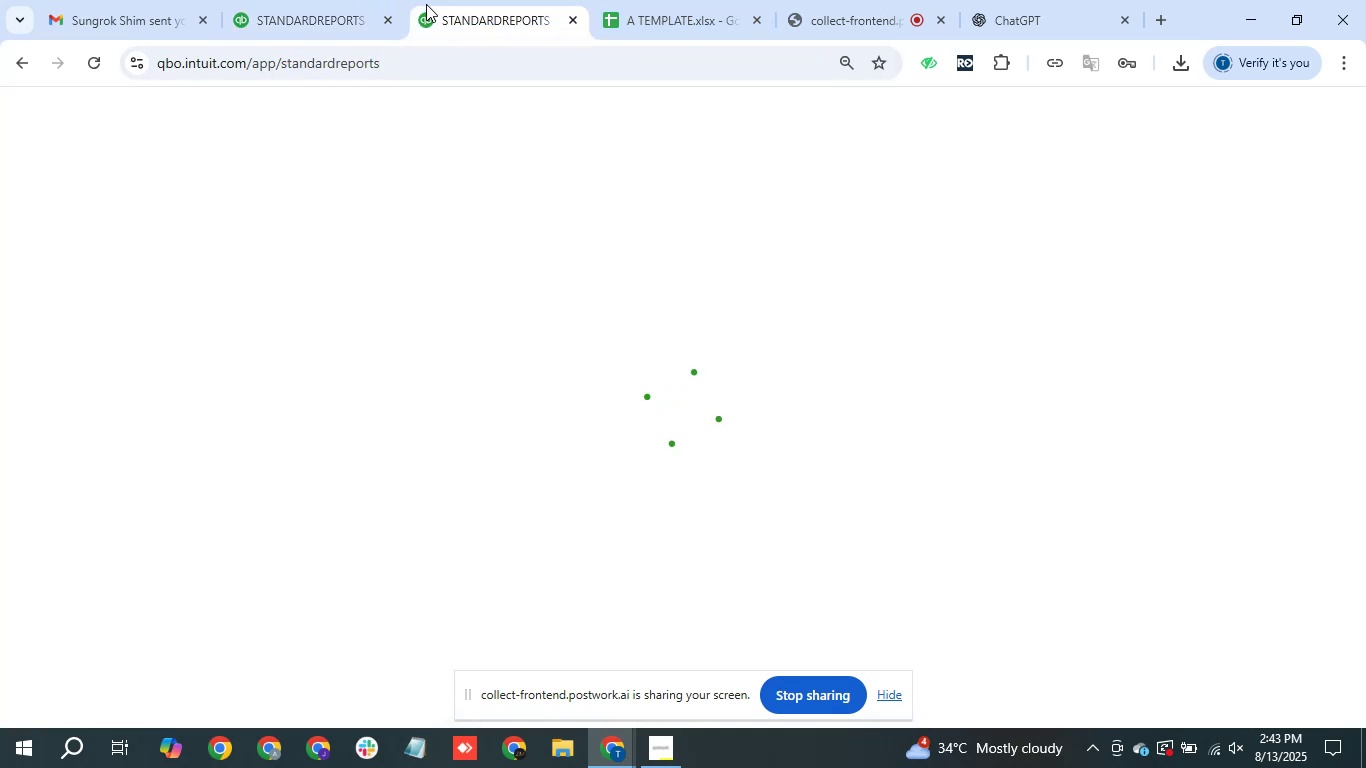 
mouse_move([341, 26])
 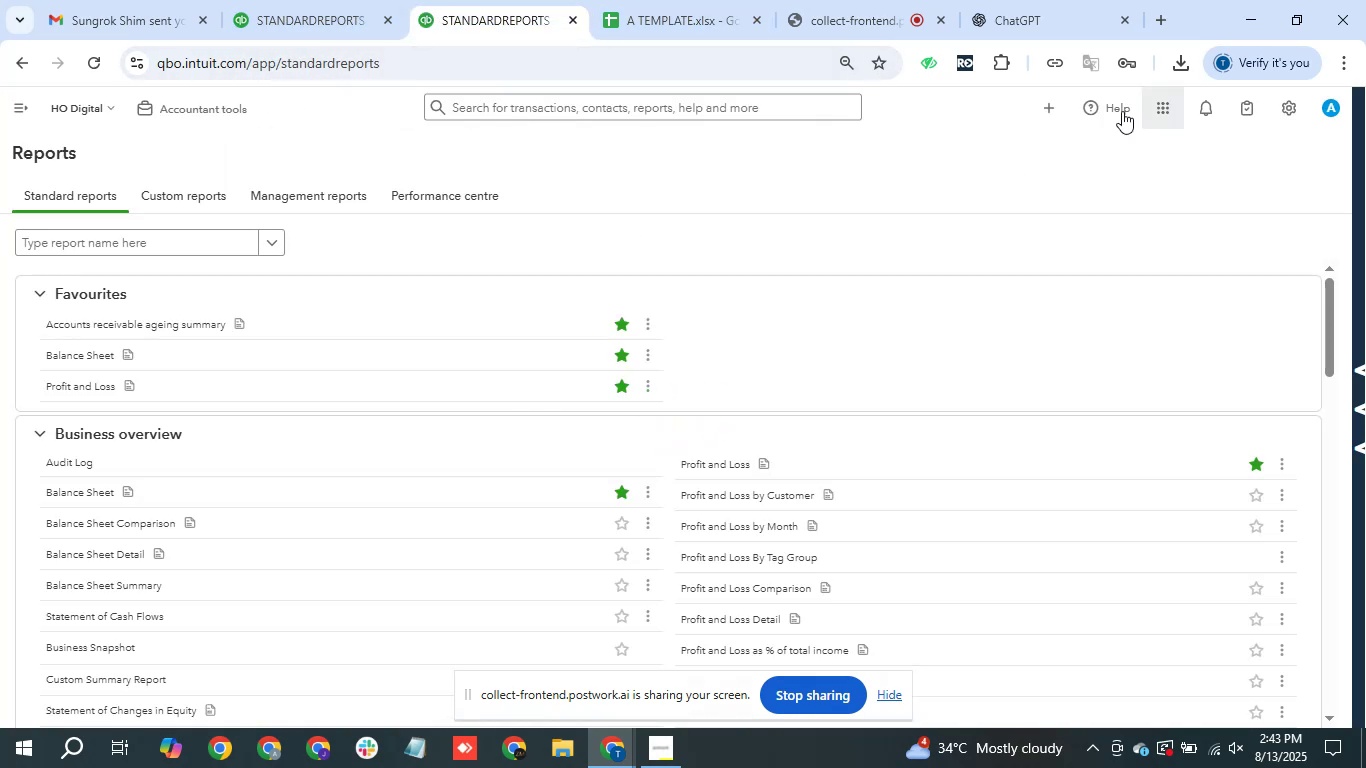 
left_click([1162, 106])
 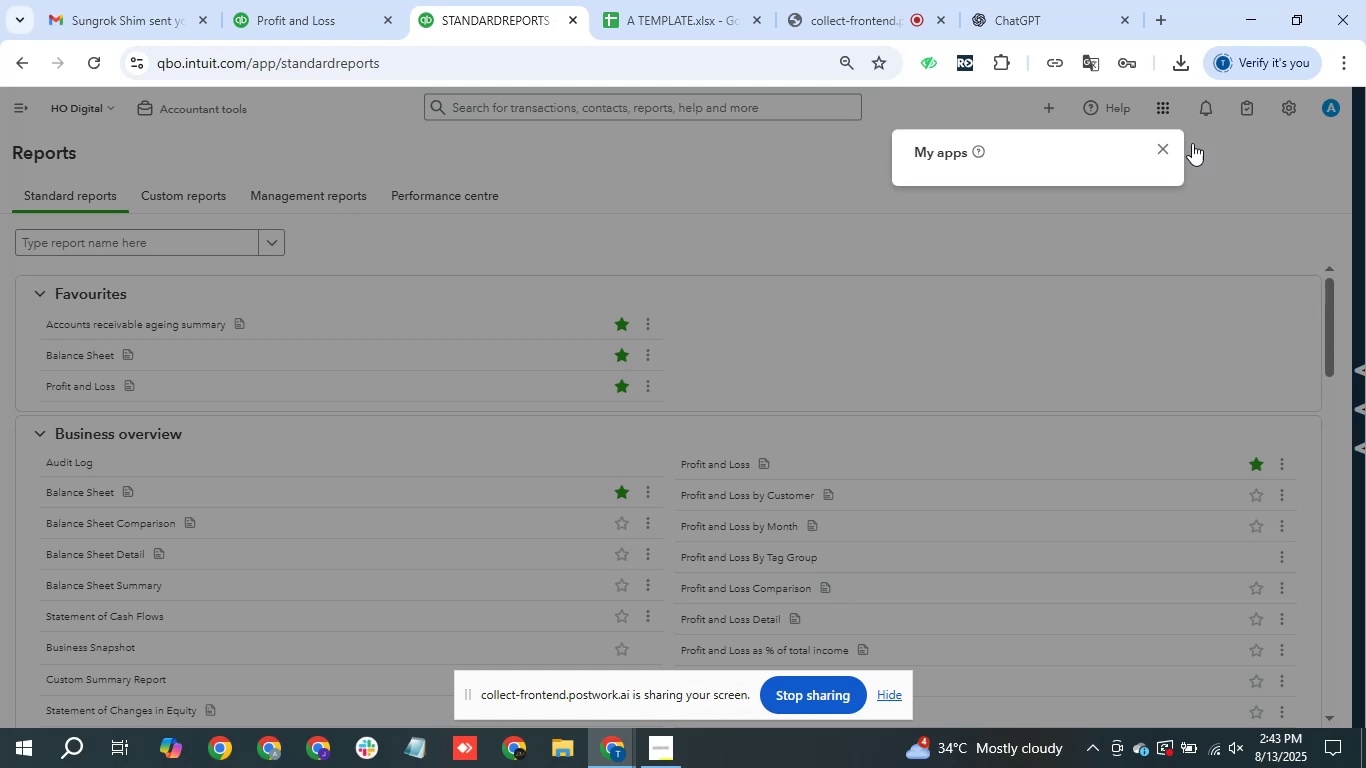 
left_click([1168, 115])
 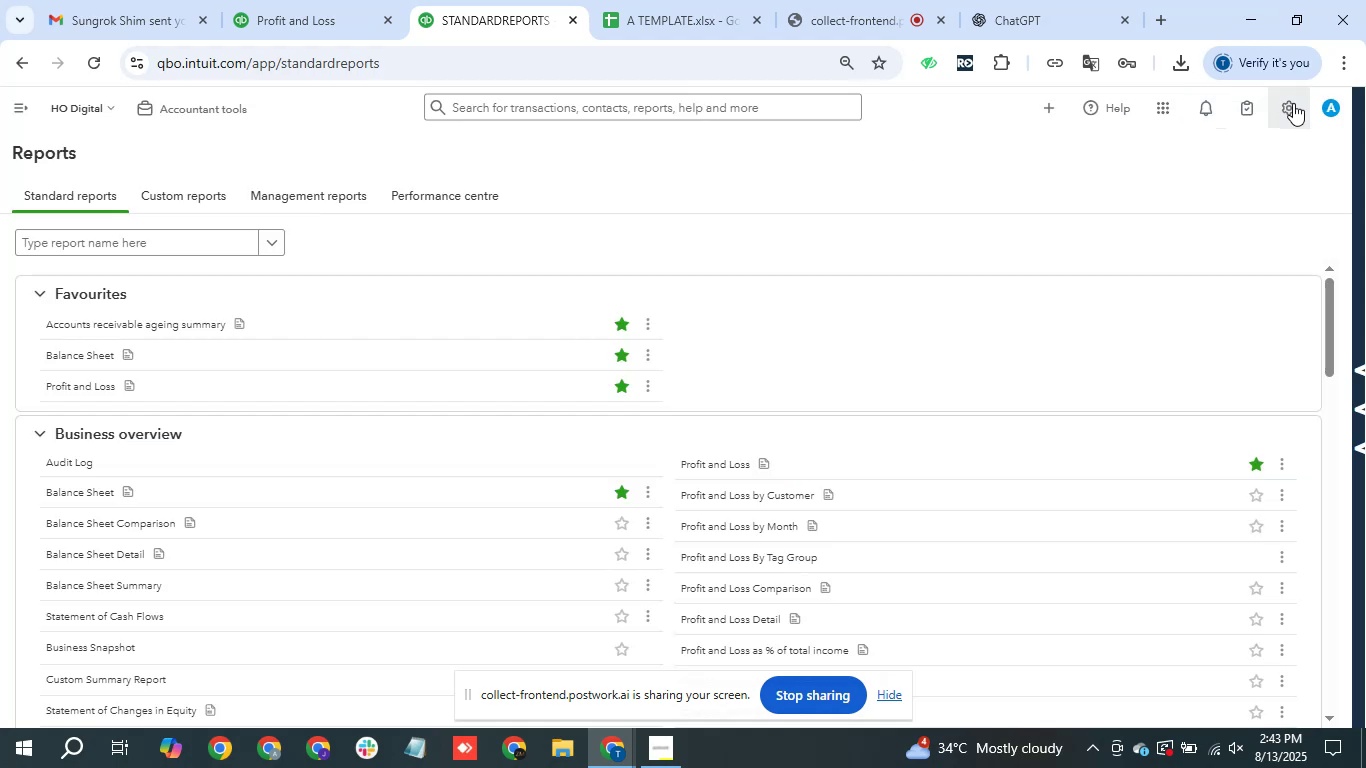 
left_click([1294, 102])
 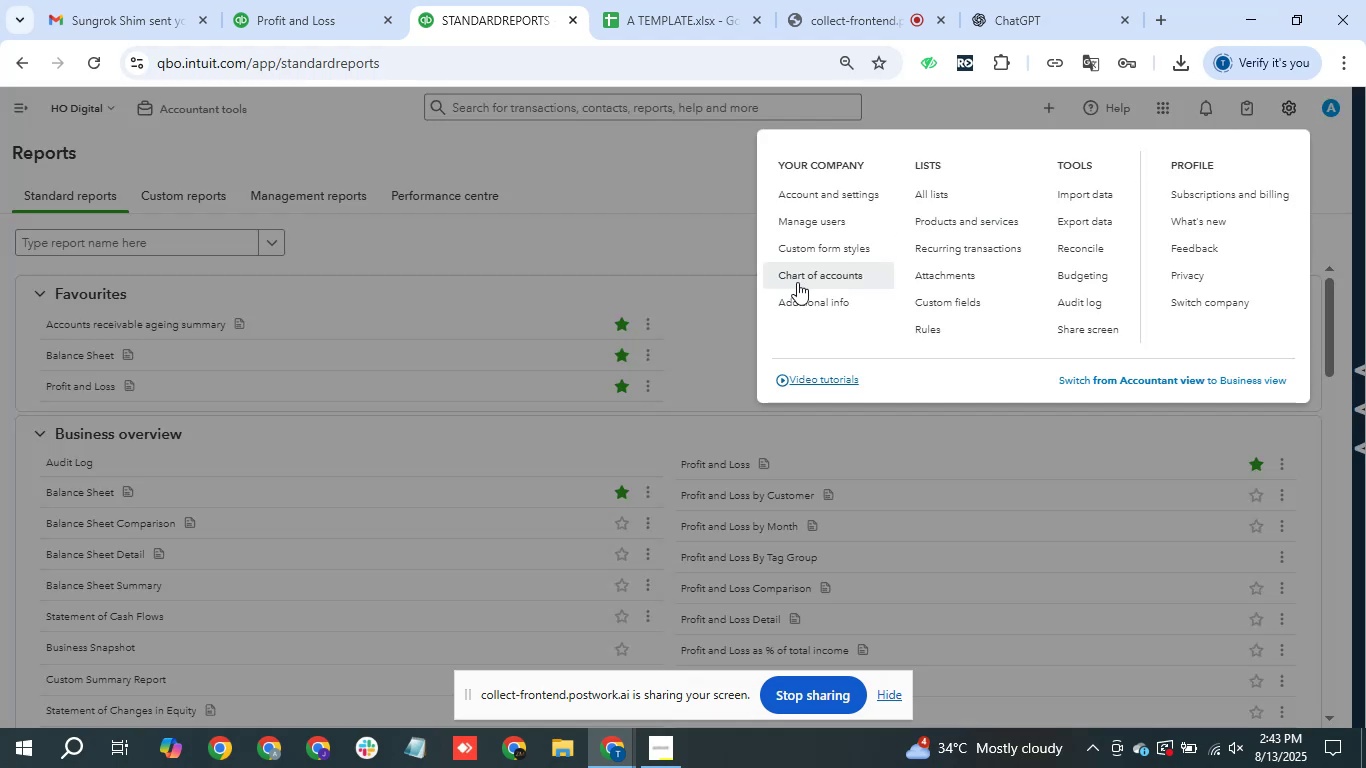 
left_click([818, 271])
 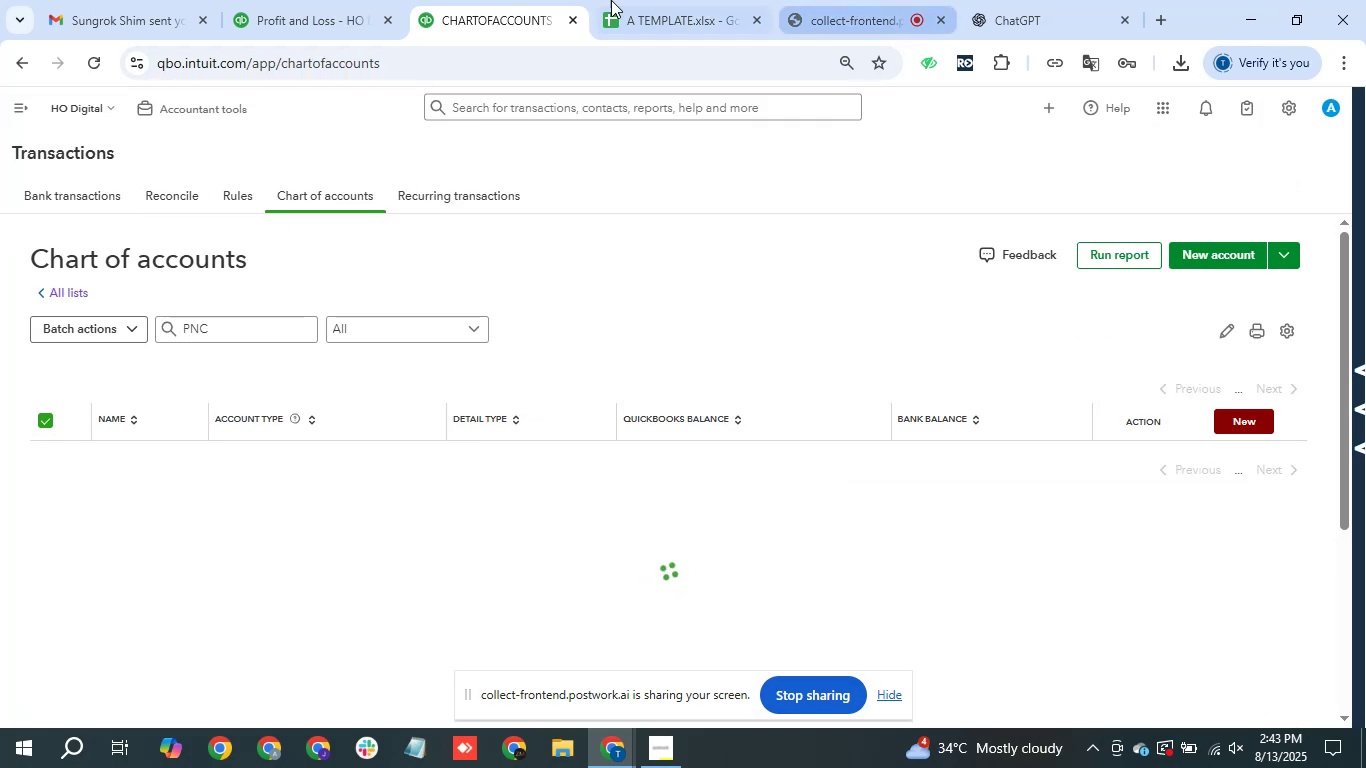 
left_click([276, 12])
 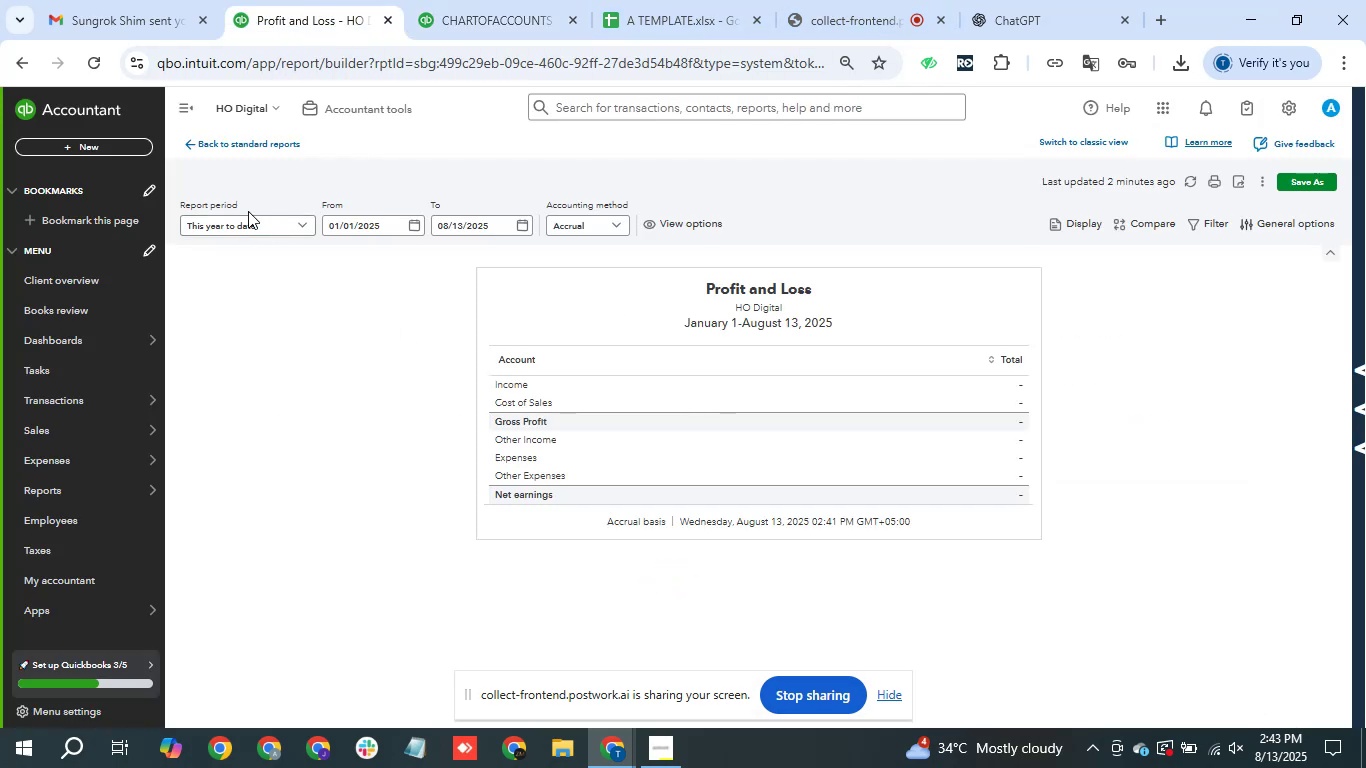 
left_click([266, 215])
 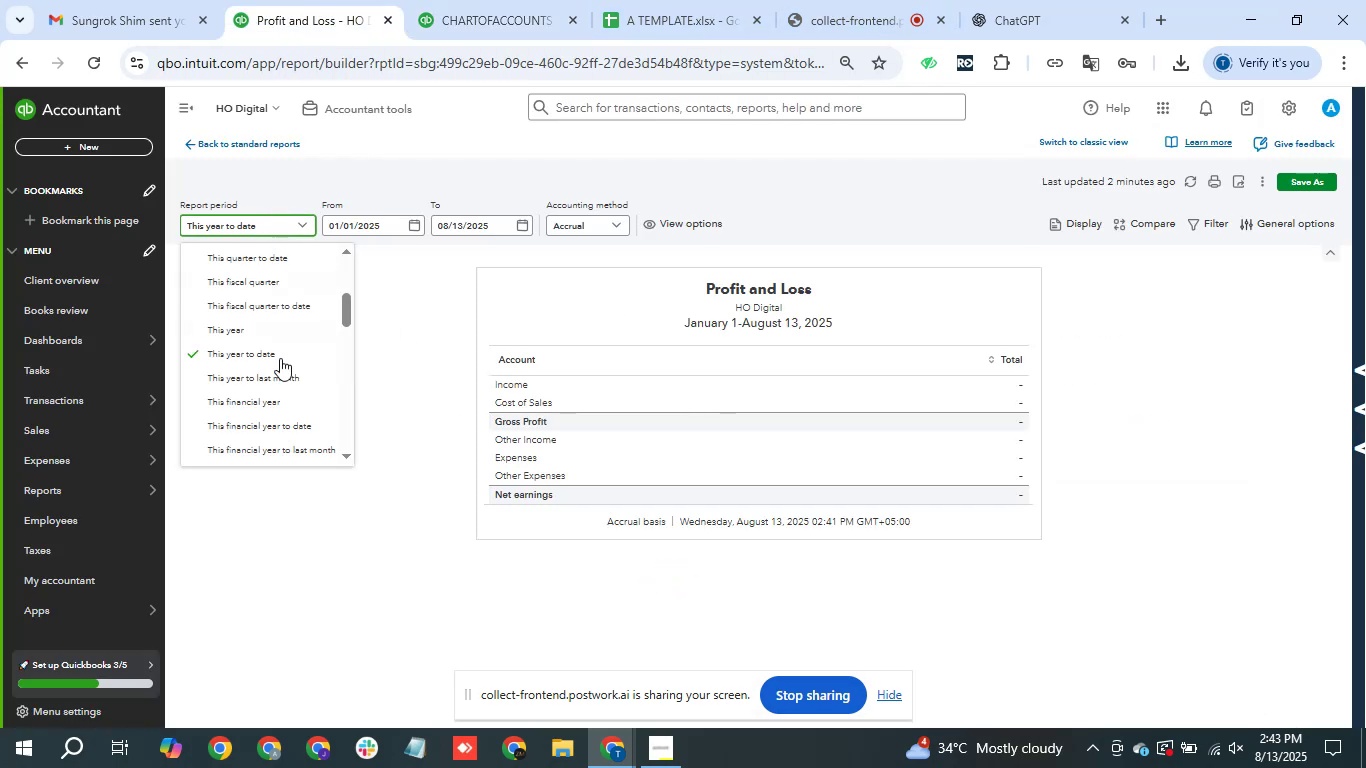 
scroll: coordinate [276, 391], scroll_direction: down, amount: 2.0
 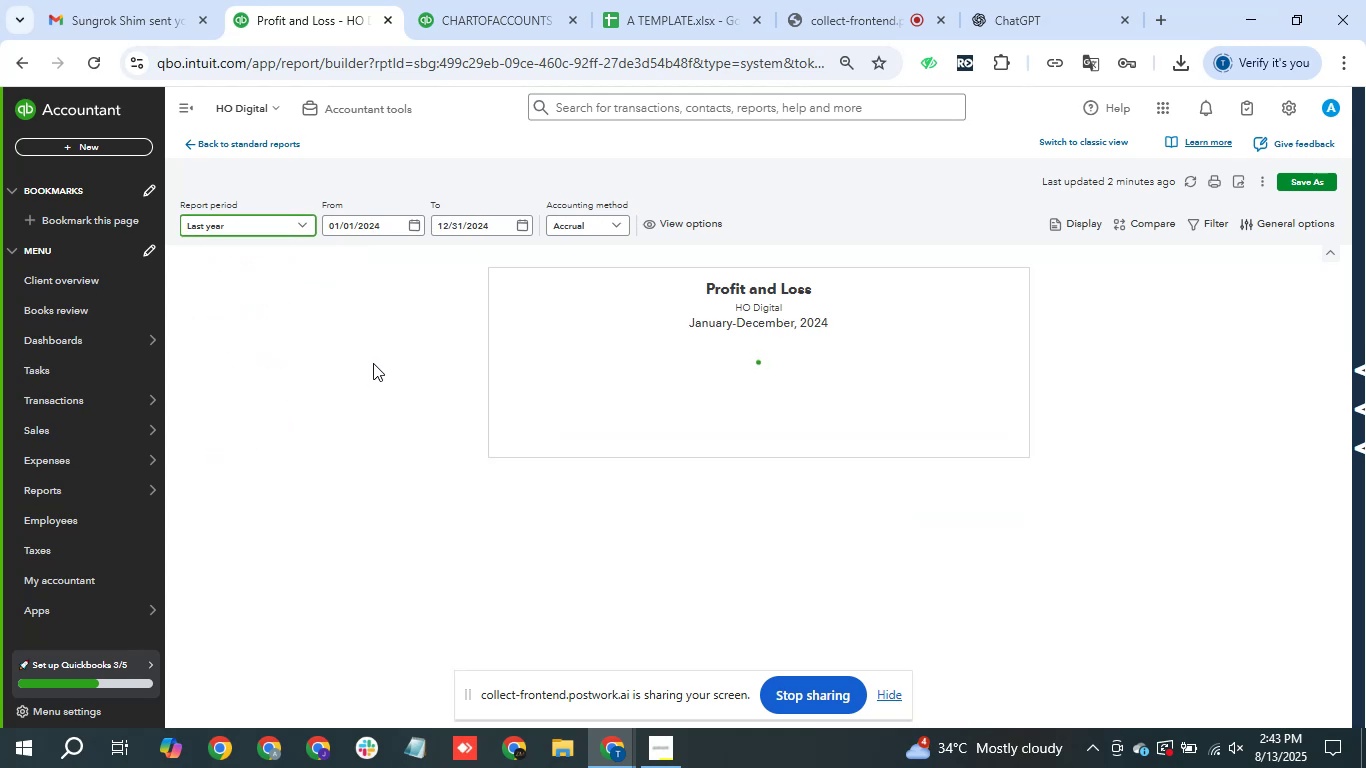 
wait(5.78)
 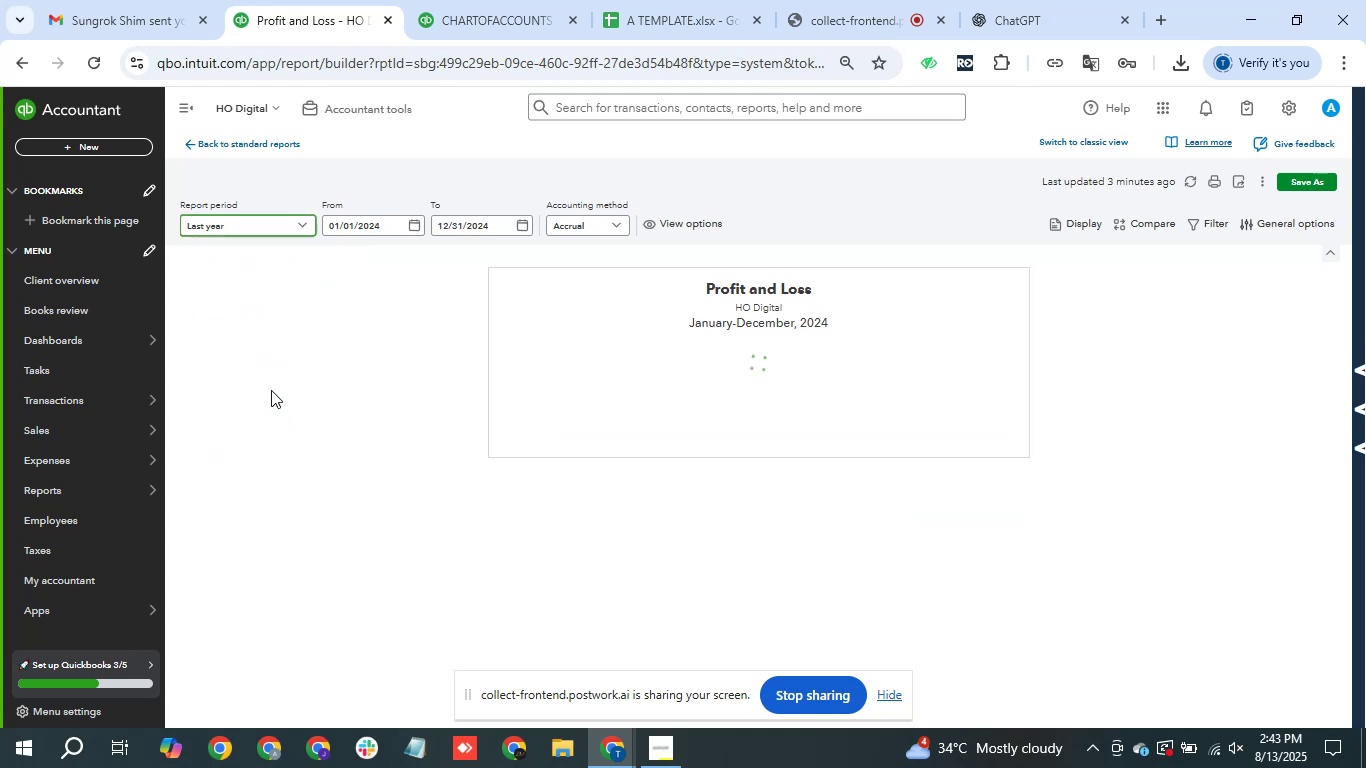 
scroll: coordinate [801, 476], scroll_direction: down, amount: 9.0
 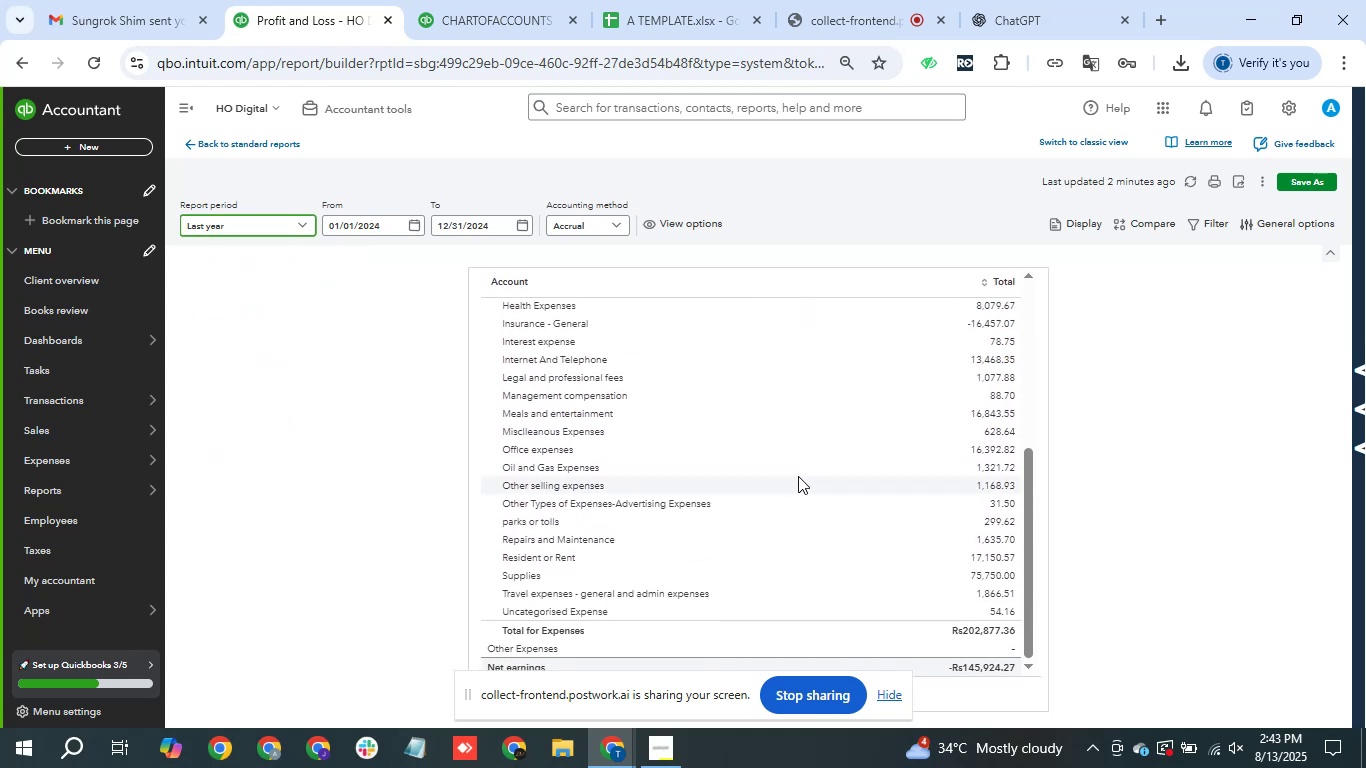 
scroll: coordinate [796, 476], scroll_direction: up, amount: 3.0
 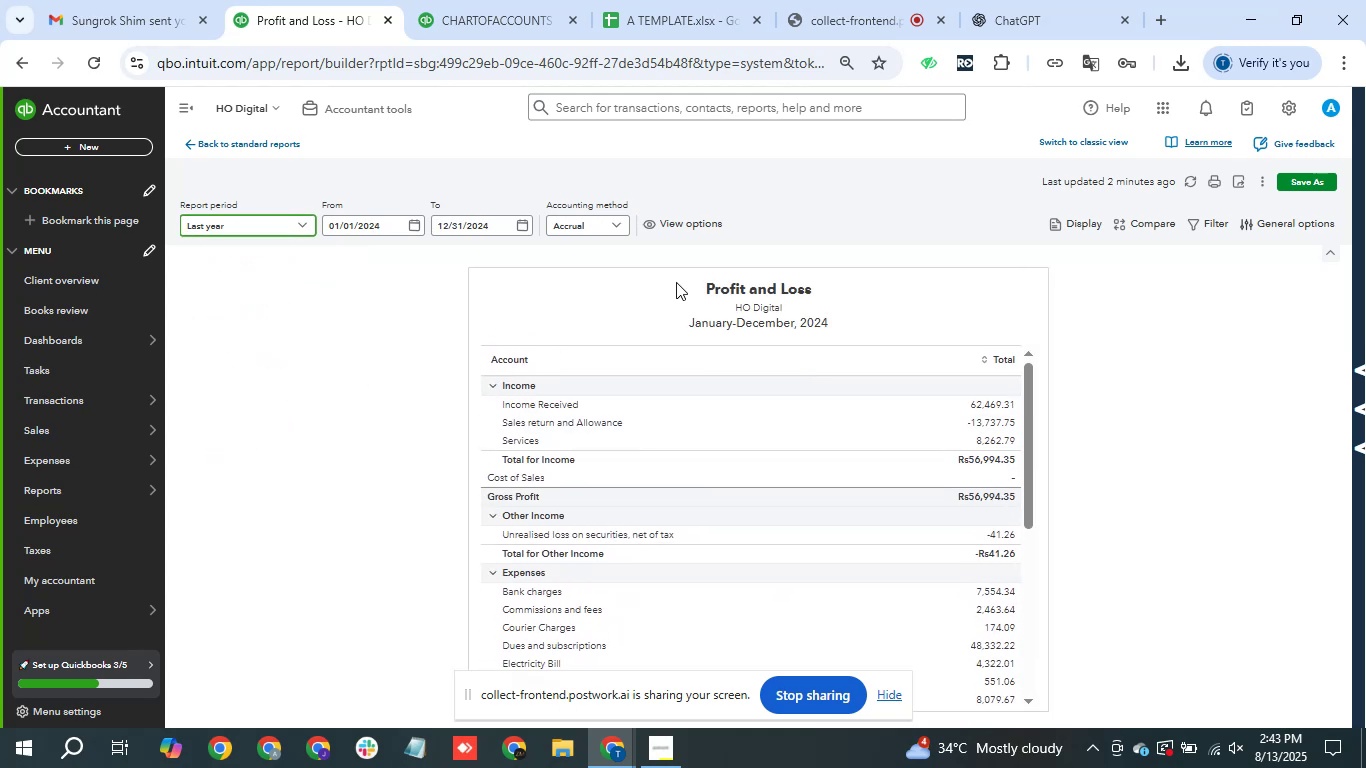 
left_click_drag(start_coordinate=[699, 282], to_coordinate=[1015, 676])
 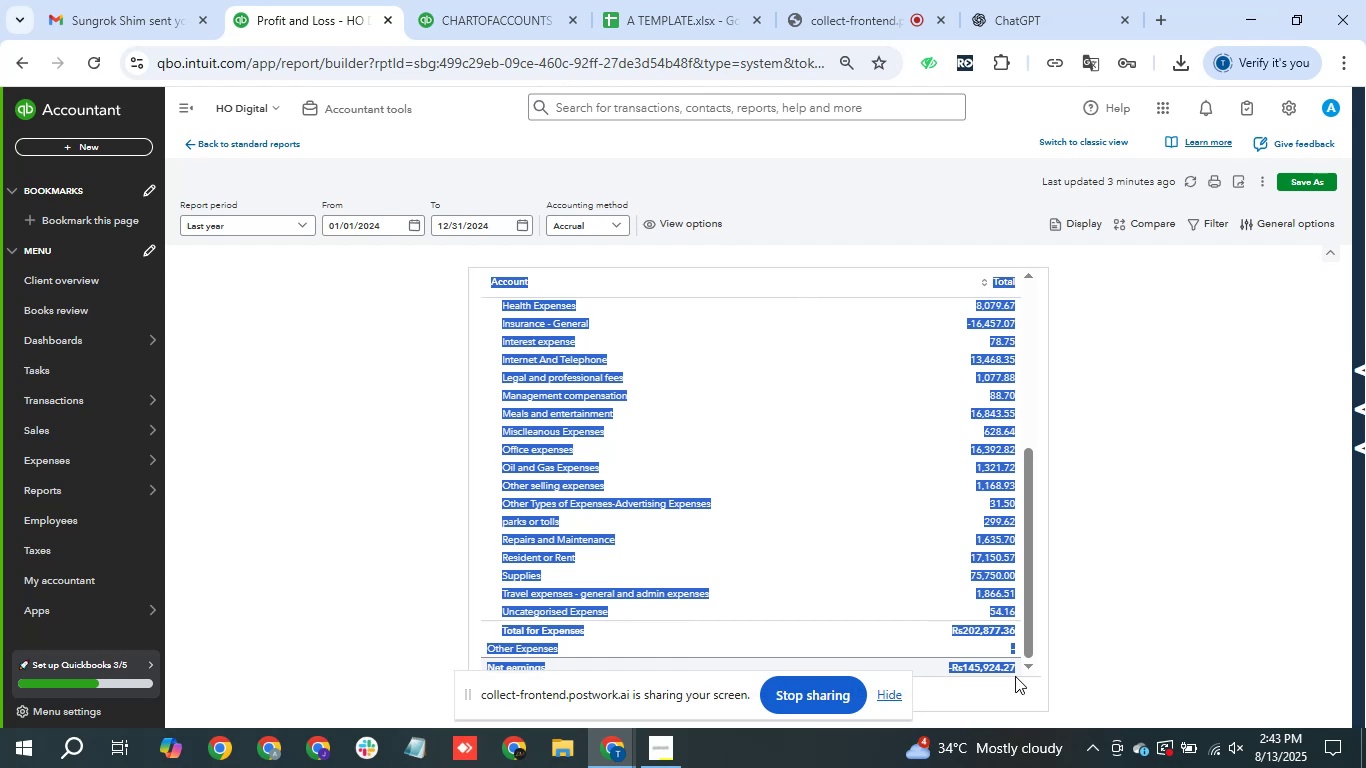 
scroll: coordinate [1009, 651], scroll_direction: down, amount: 3.0
 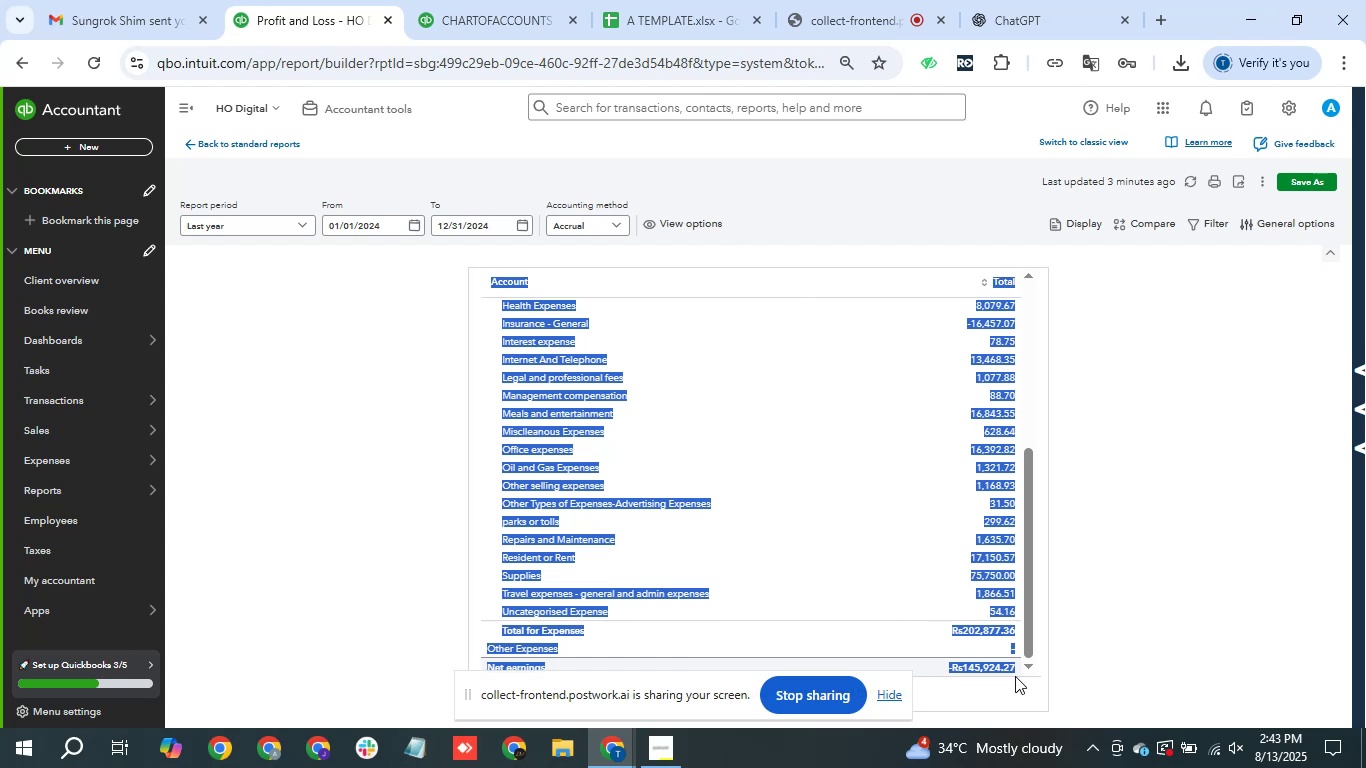 
key(Control+C)
 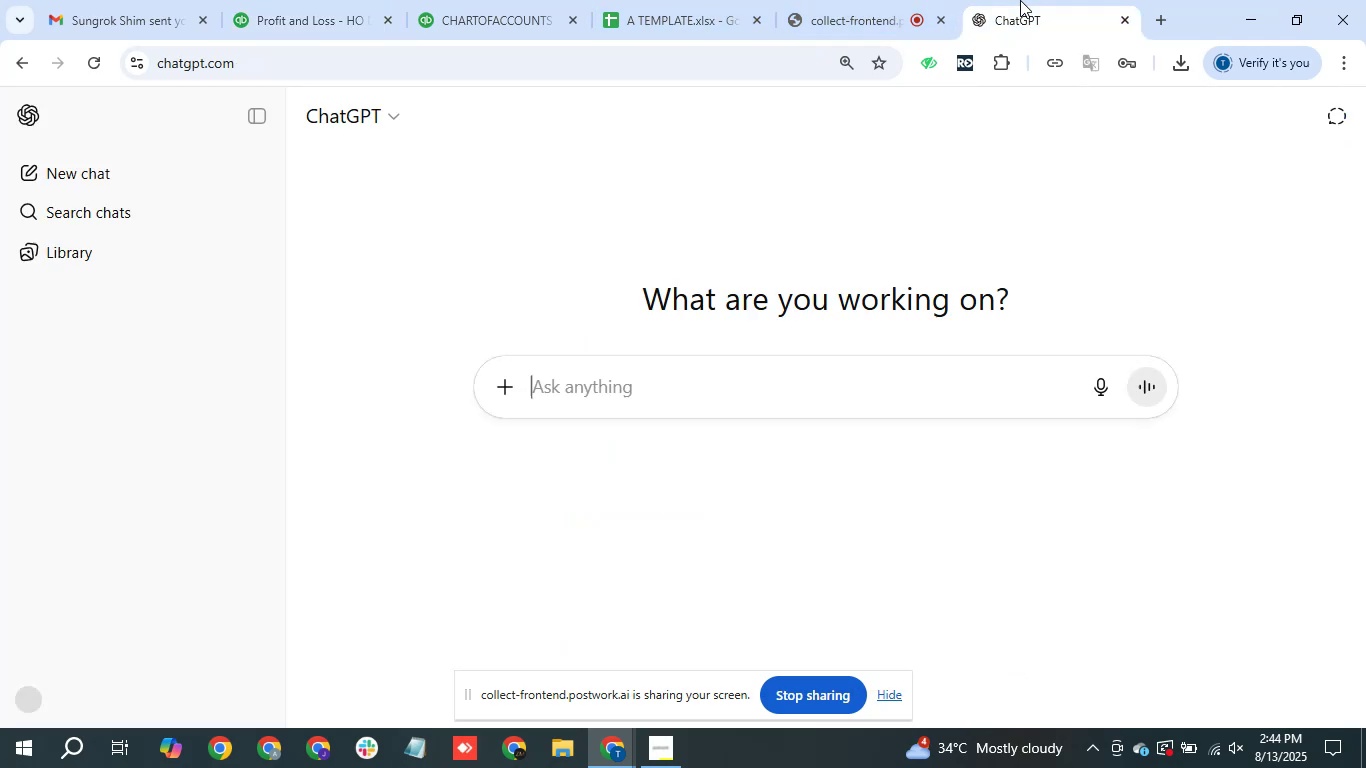 
key(Control+V)
 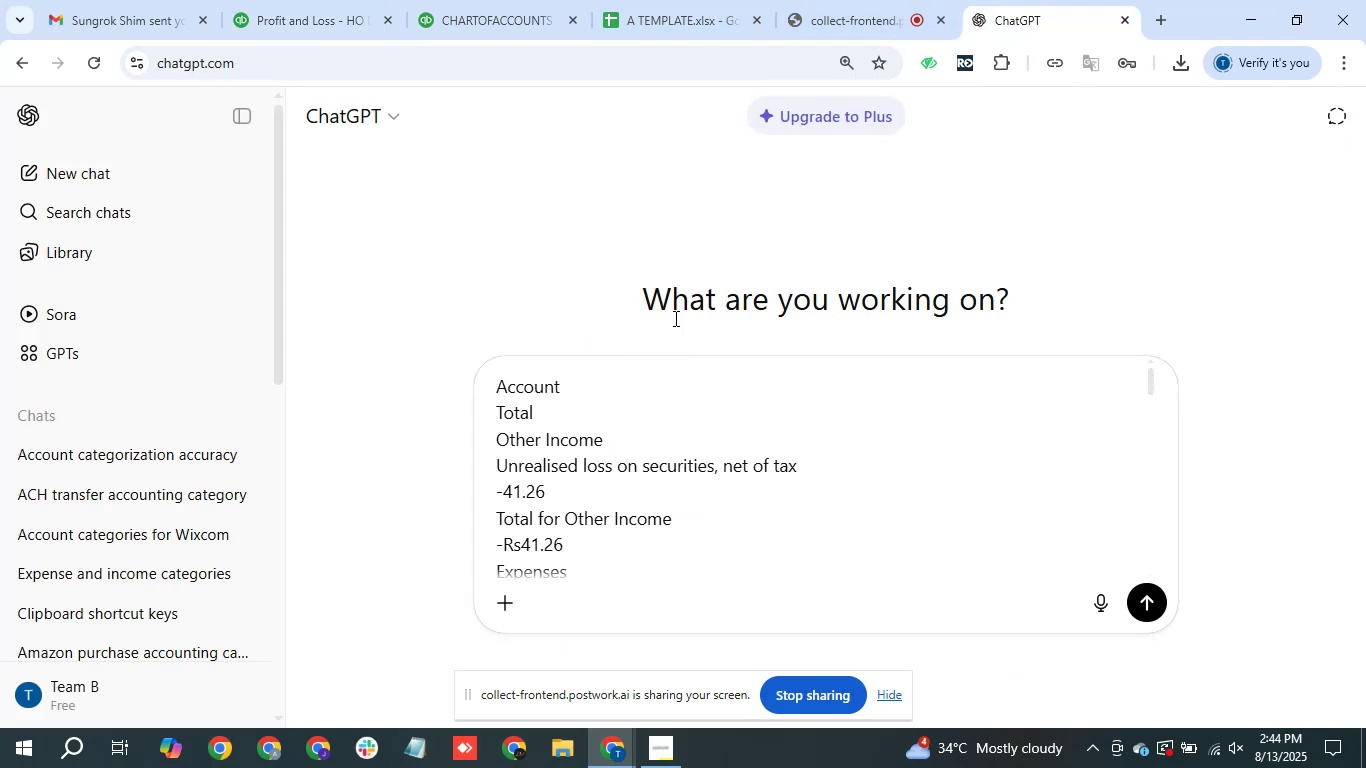 
key(Shift+Enter)
 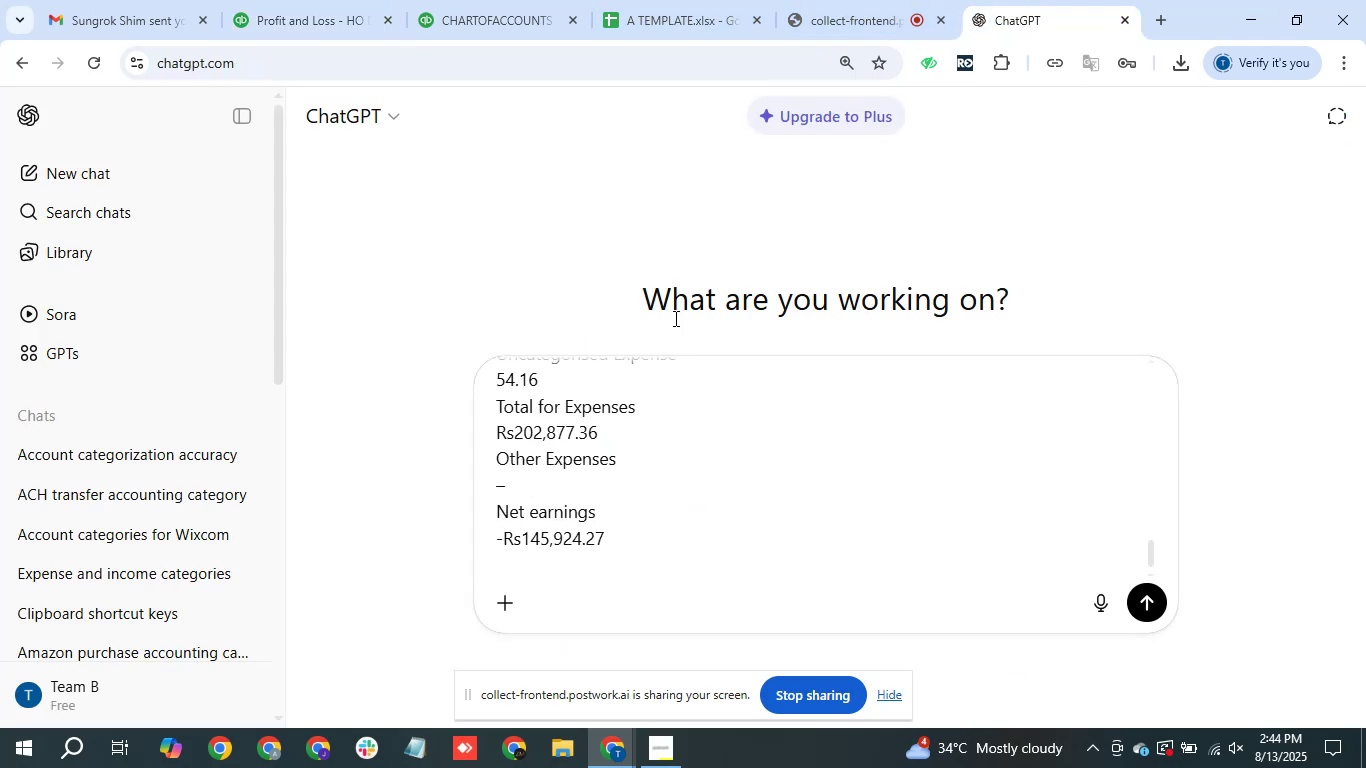 
type(is it correct catagories?)
 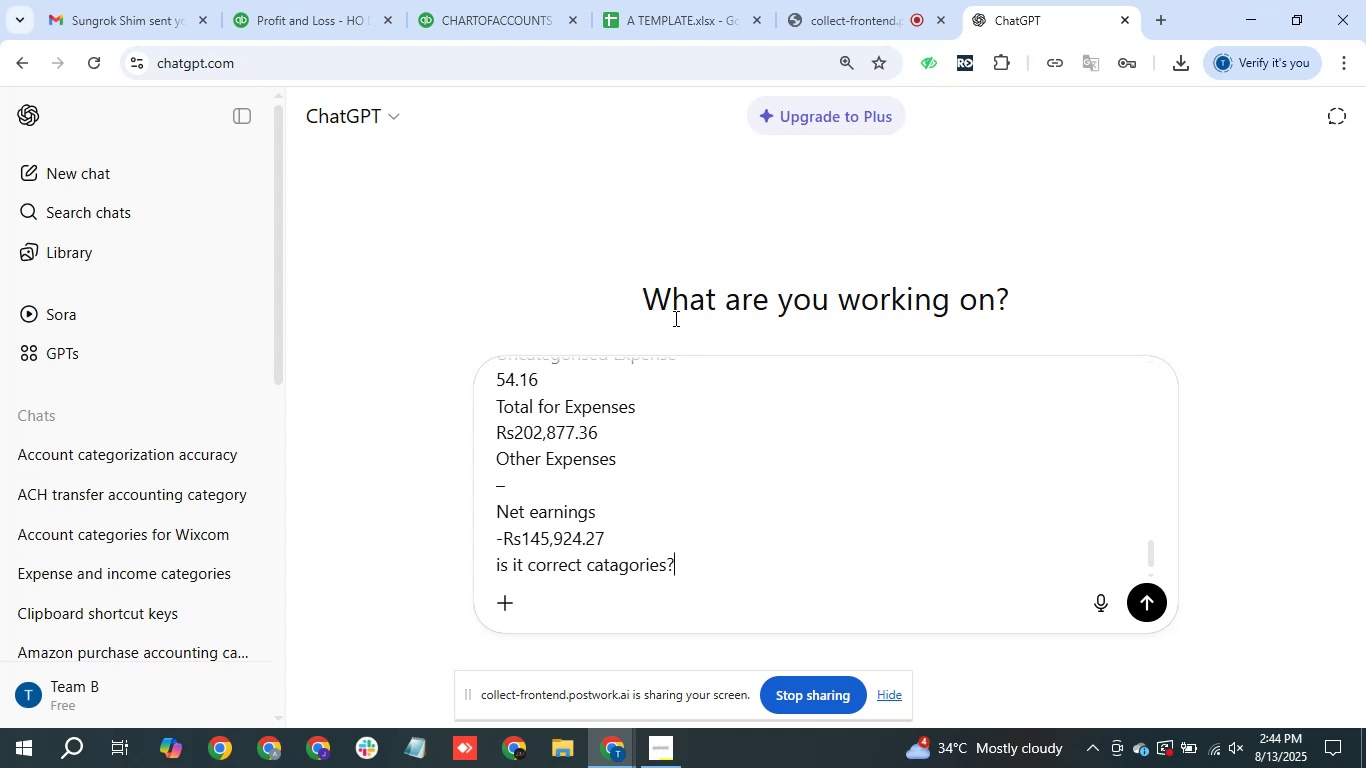 
key(Enter)
 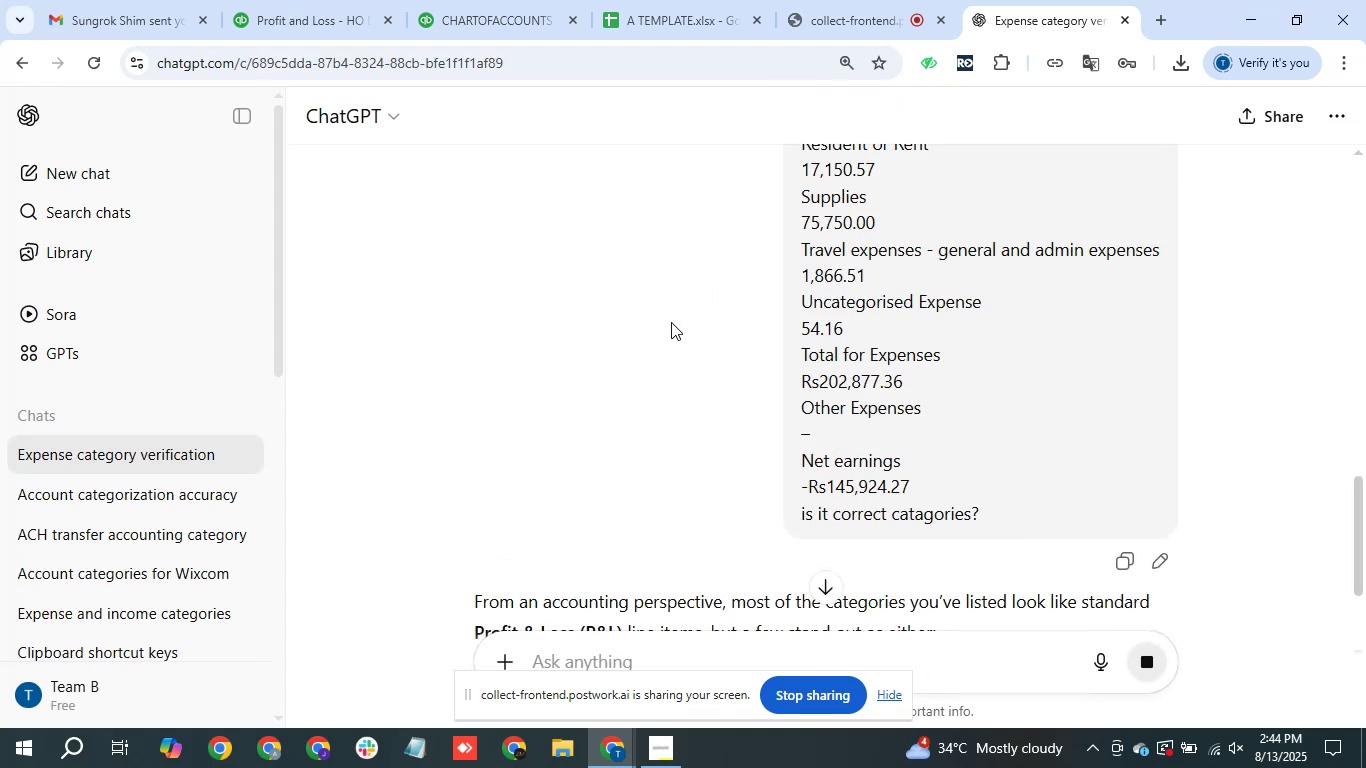 
scroll: coordinate [571, 416], scroll_direction: down, amount: 1.0
 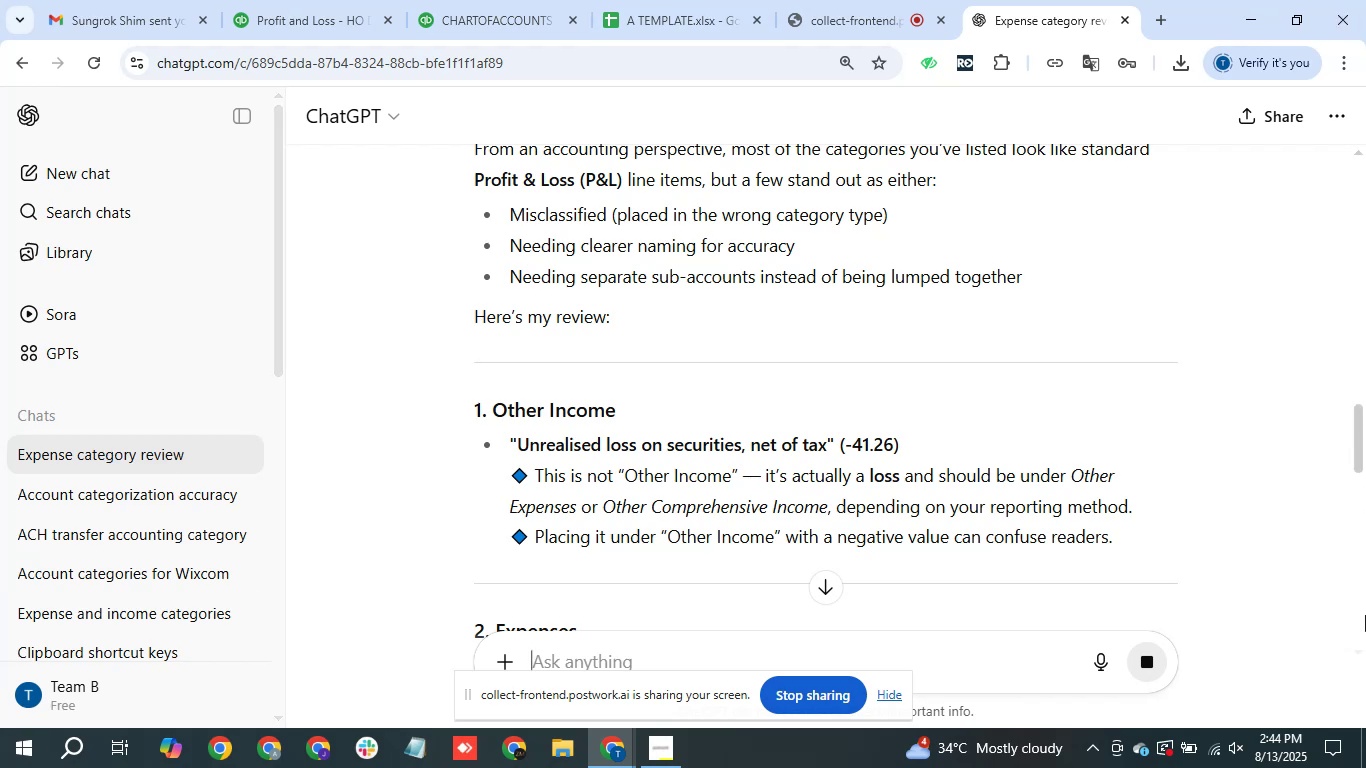 
wait(6.48)
 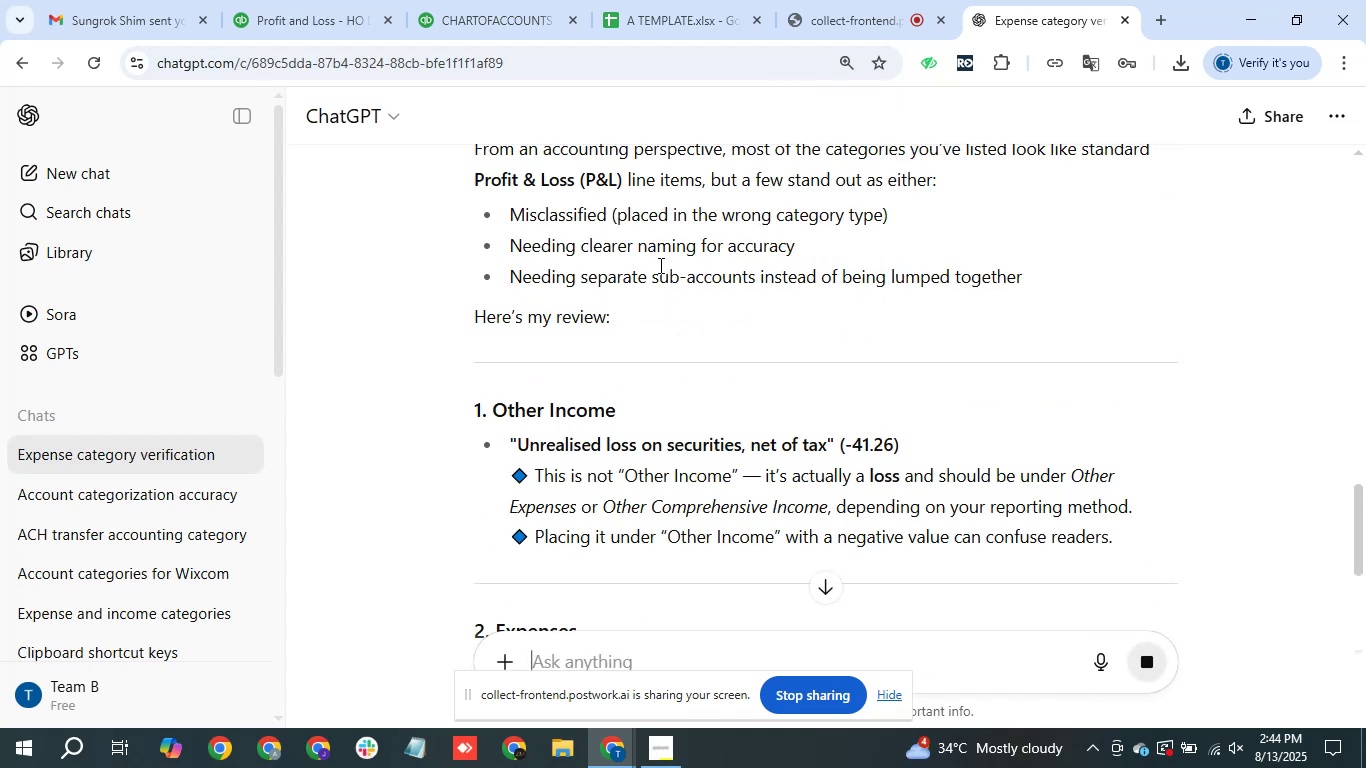 
left_click_drag(start_coordinate=[1355, 412], to_coordinate=[1349, 453])
 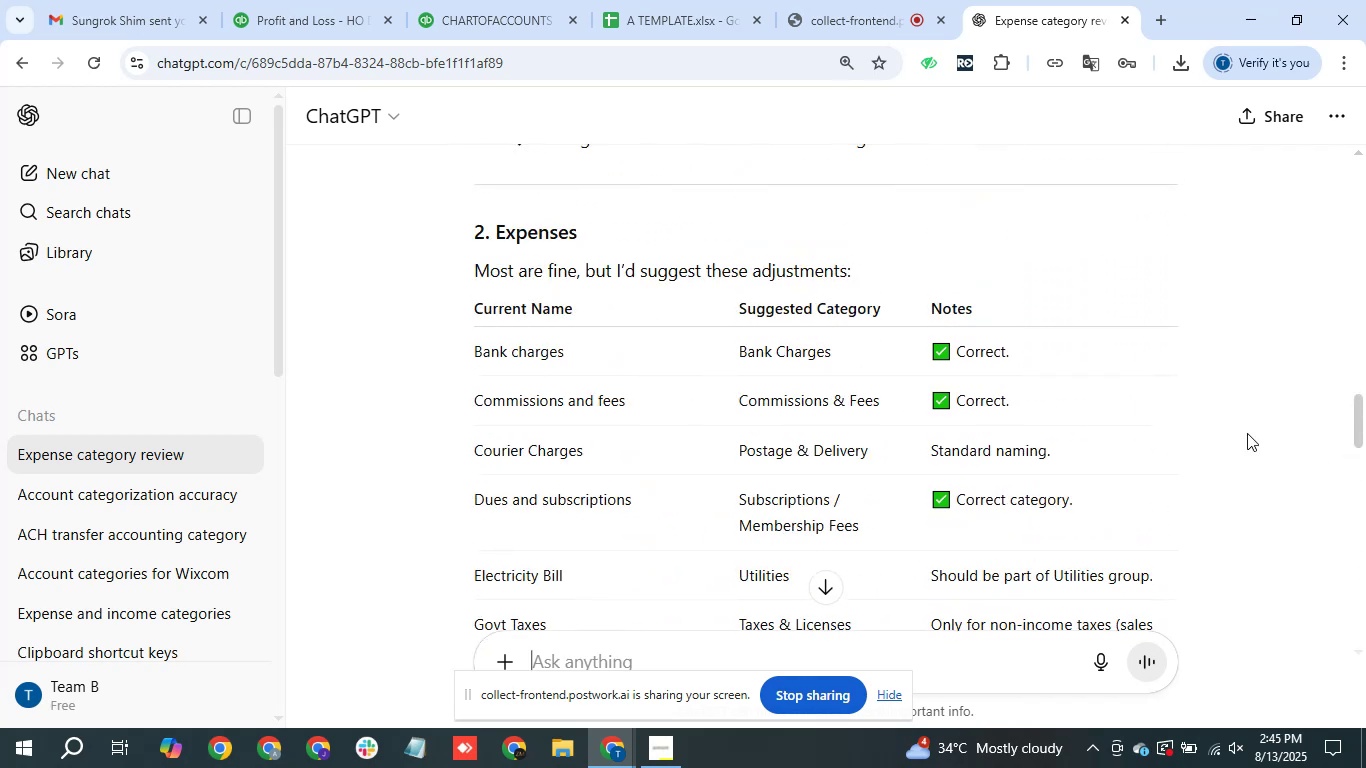 
scroll: coordinate [903, 294], scroll_direction: up, amount: 15.0
 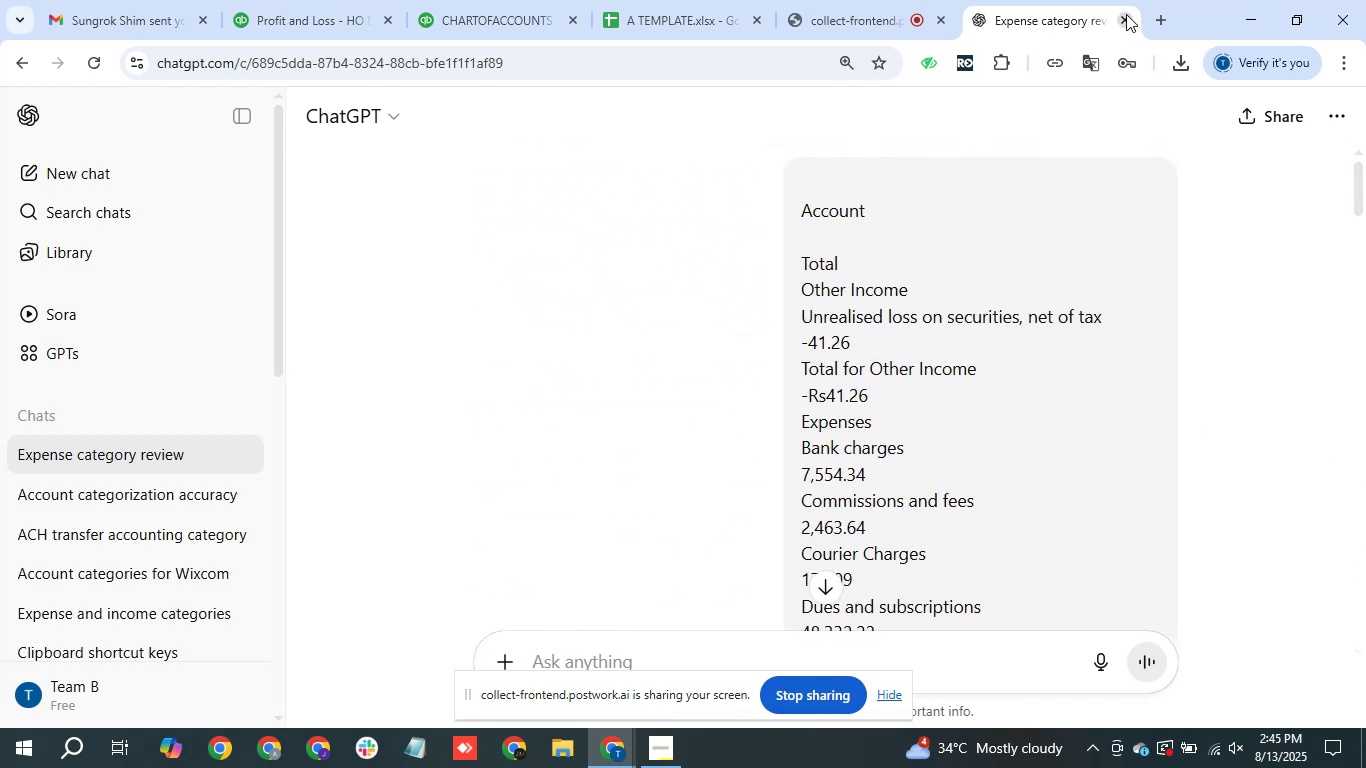 
left_click([1126, 20])
 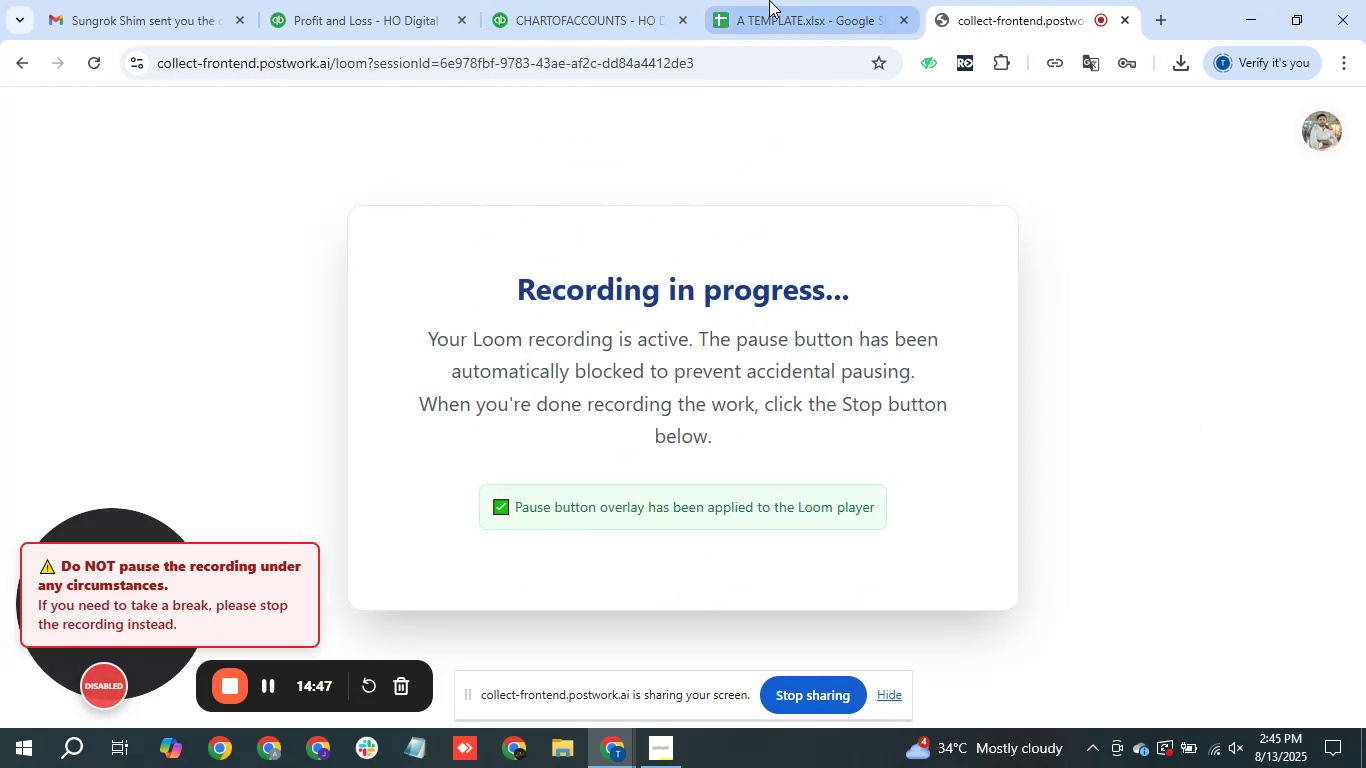 
left_click([434, 0])
 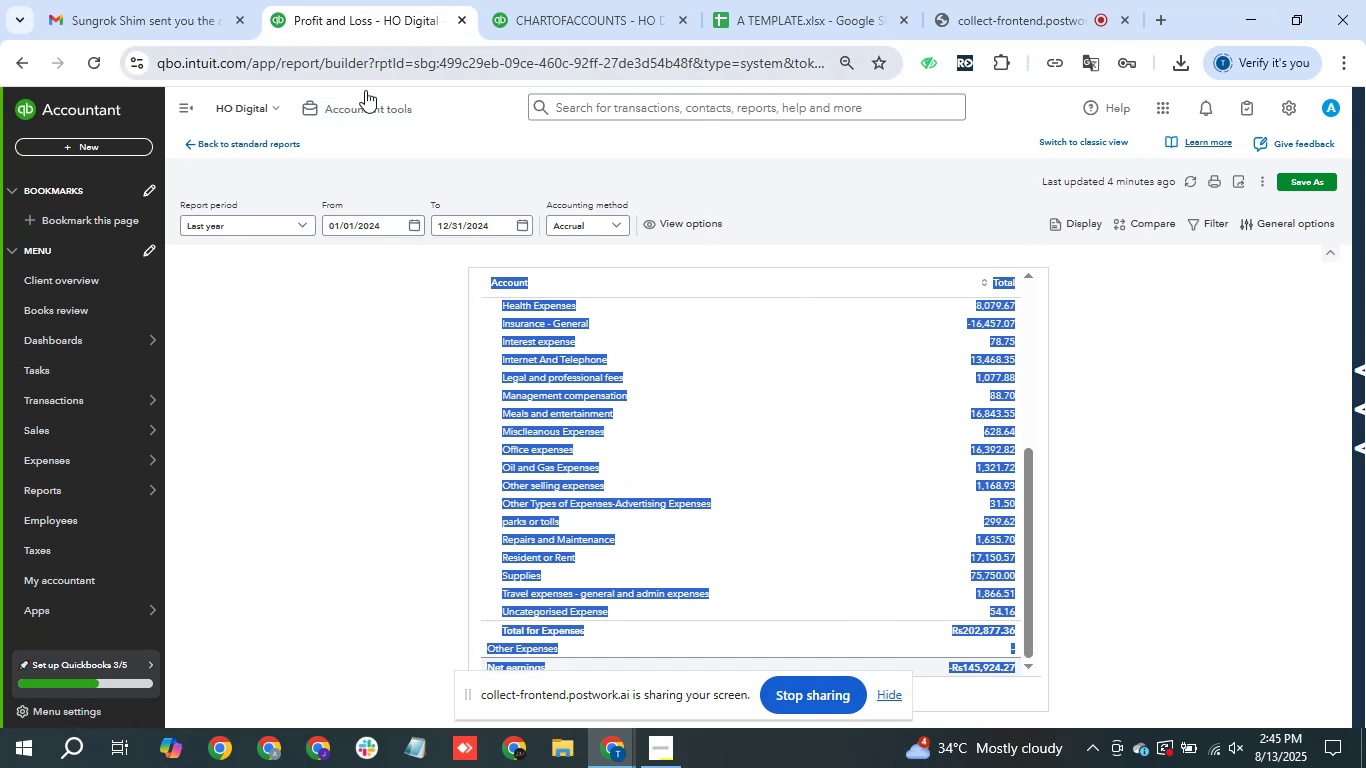 
left_click([240, 146])
 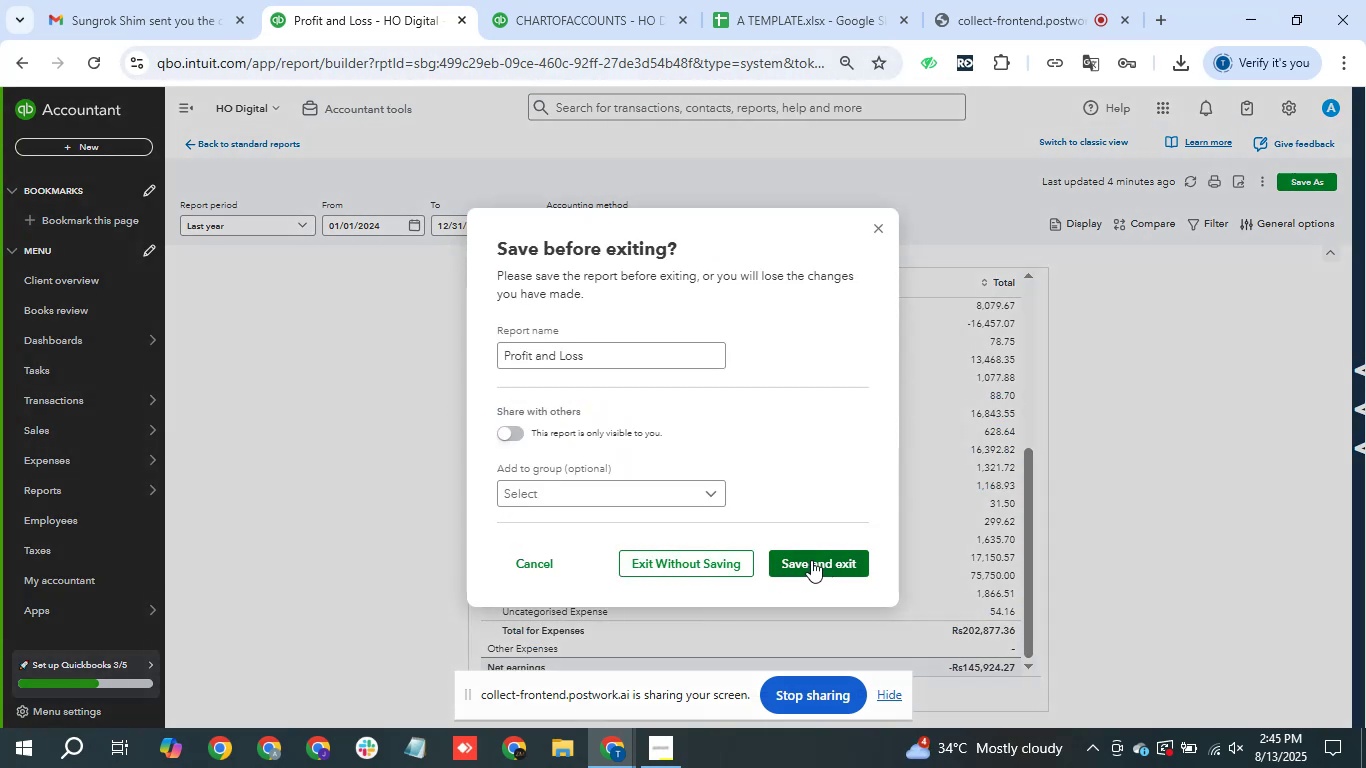 
wait(12.98)
 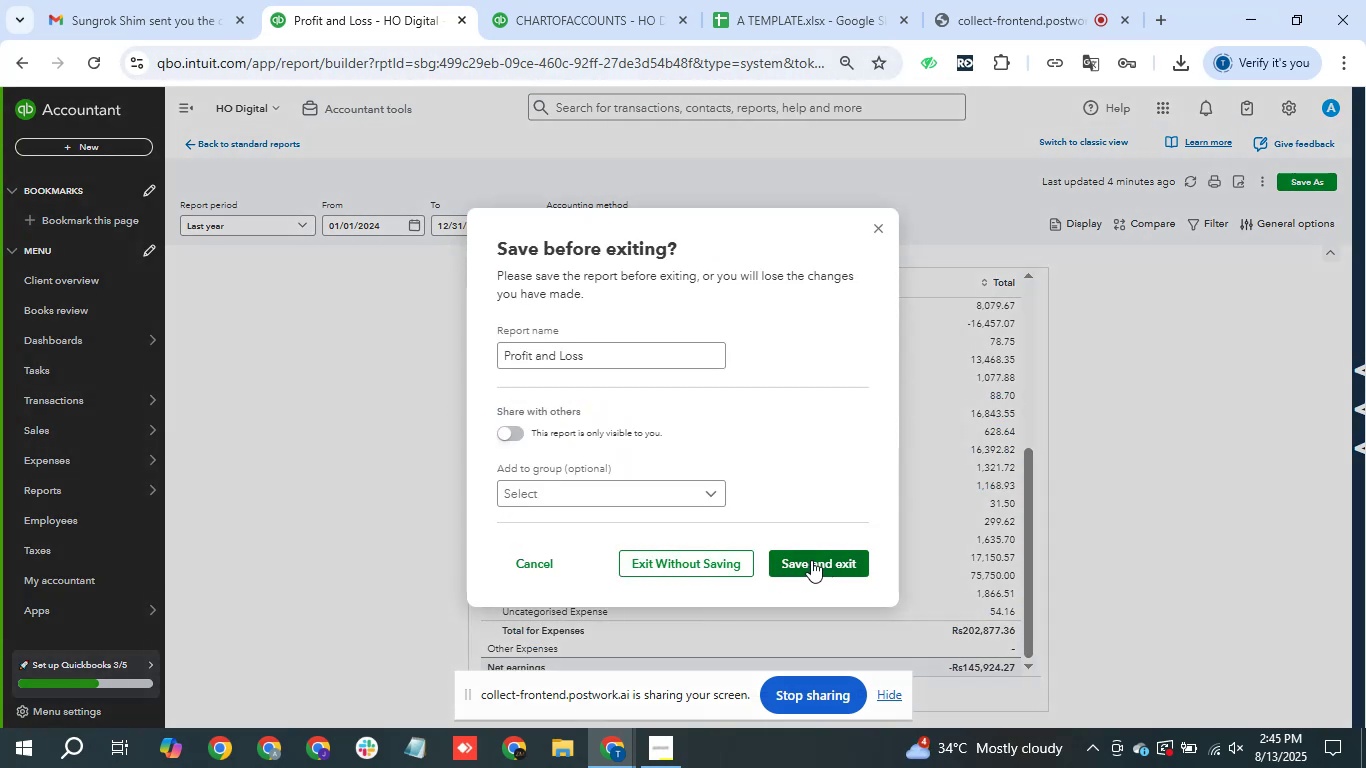 
left_click([823, 554])
 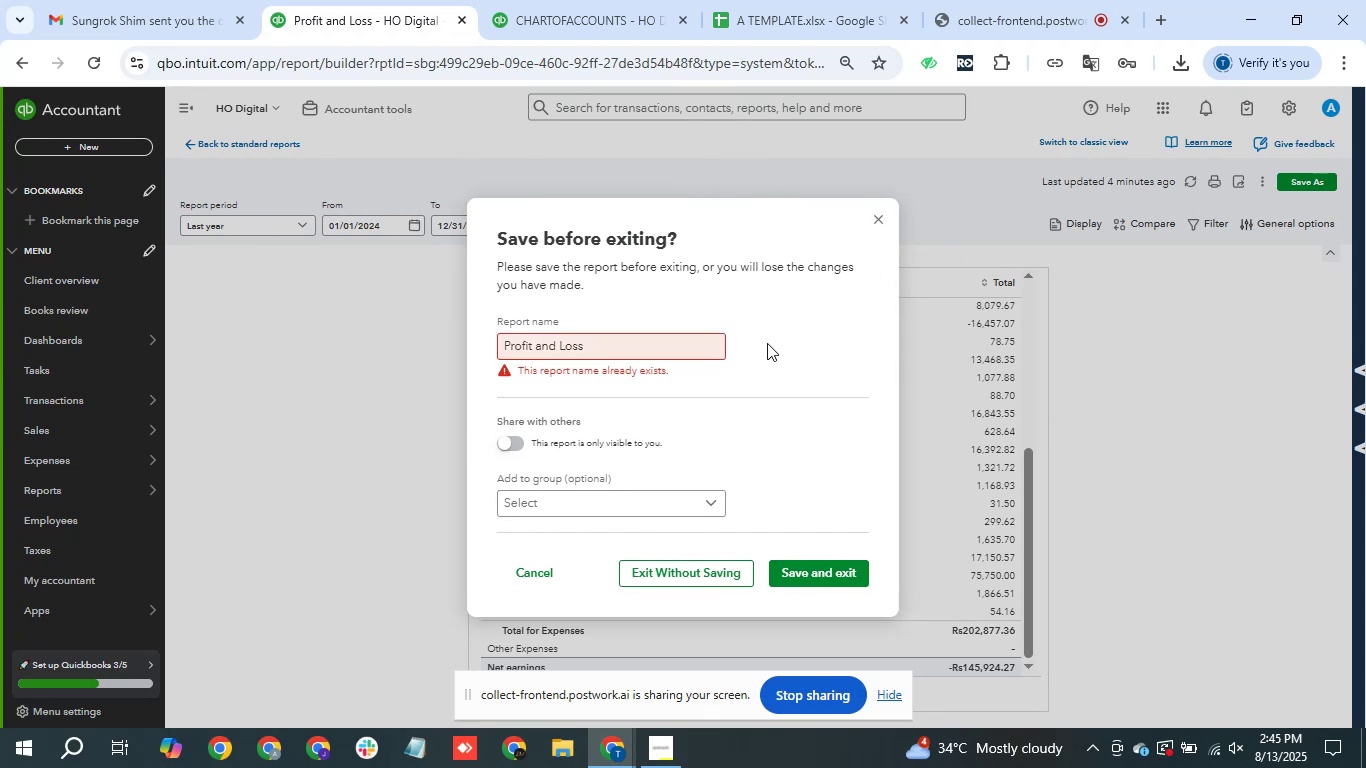 
wait(6.9)
 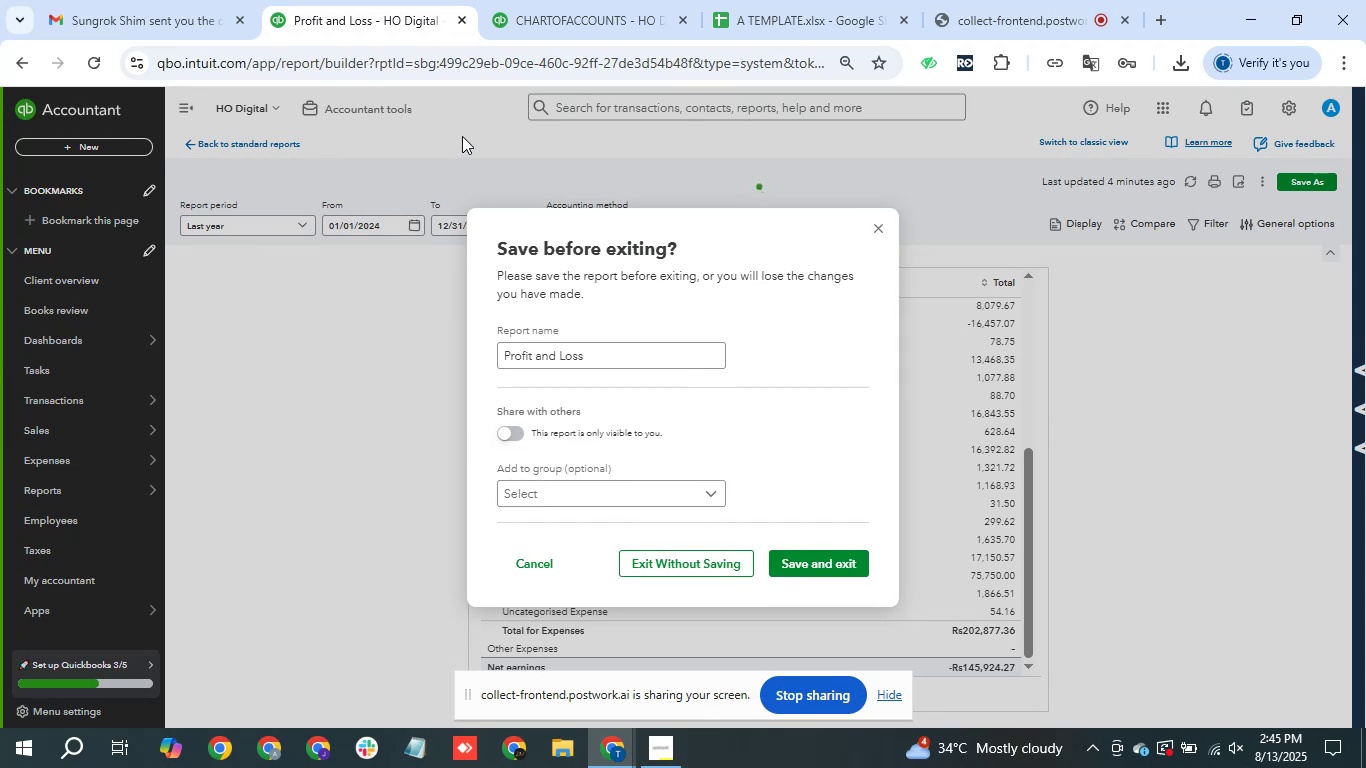 
double_click([880, 222])
 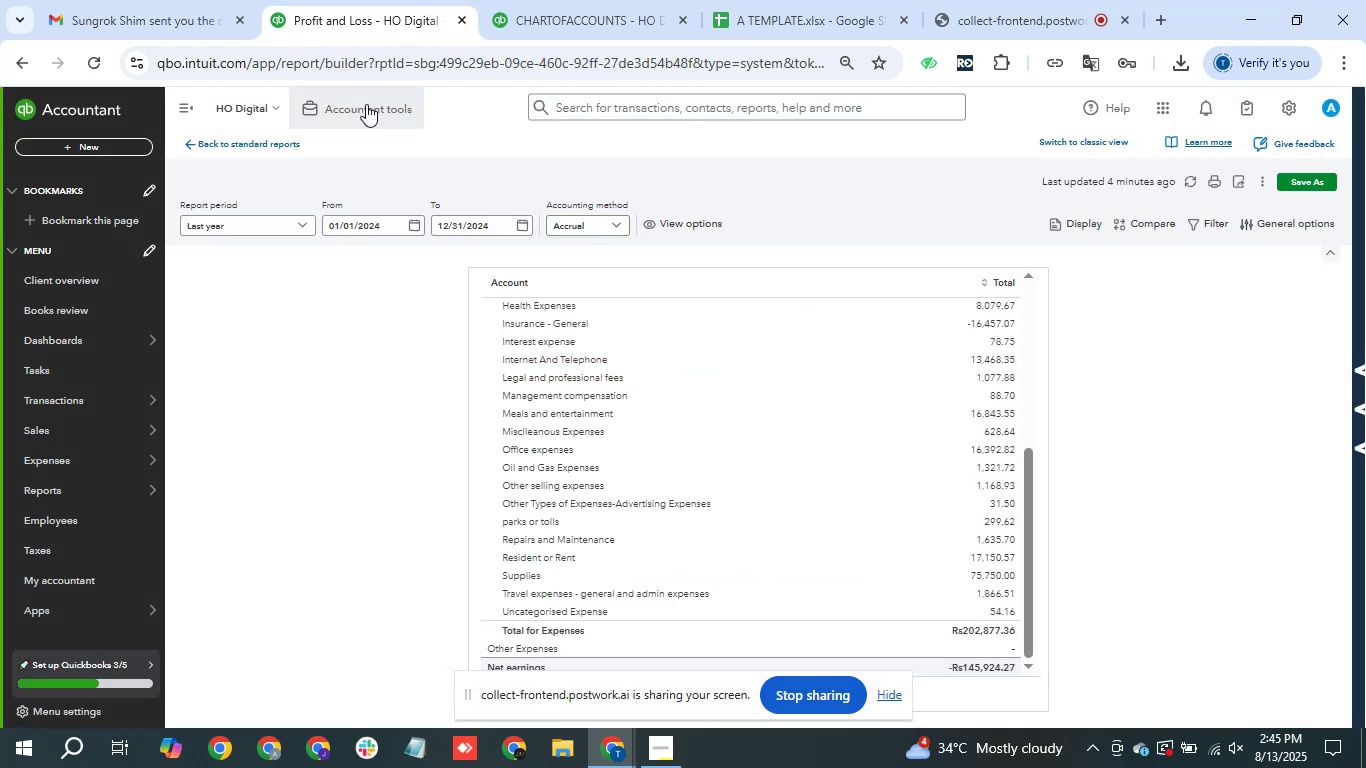 
left_click([295, 141])
 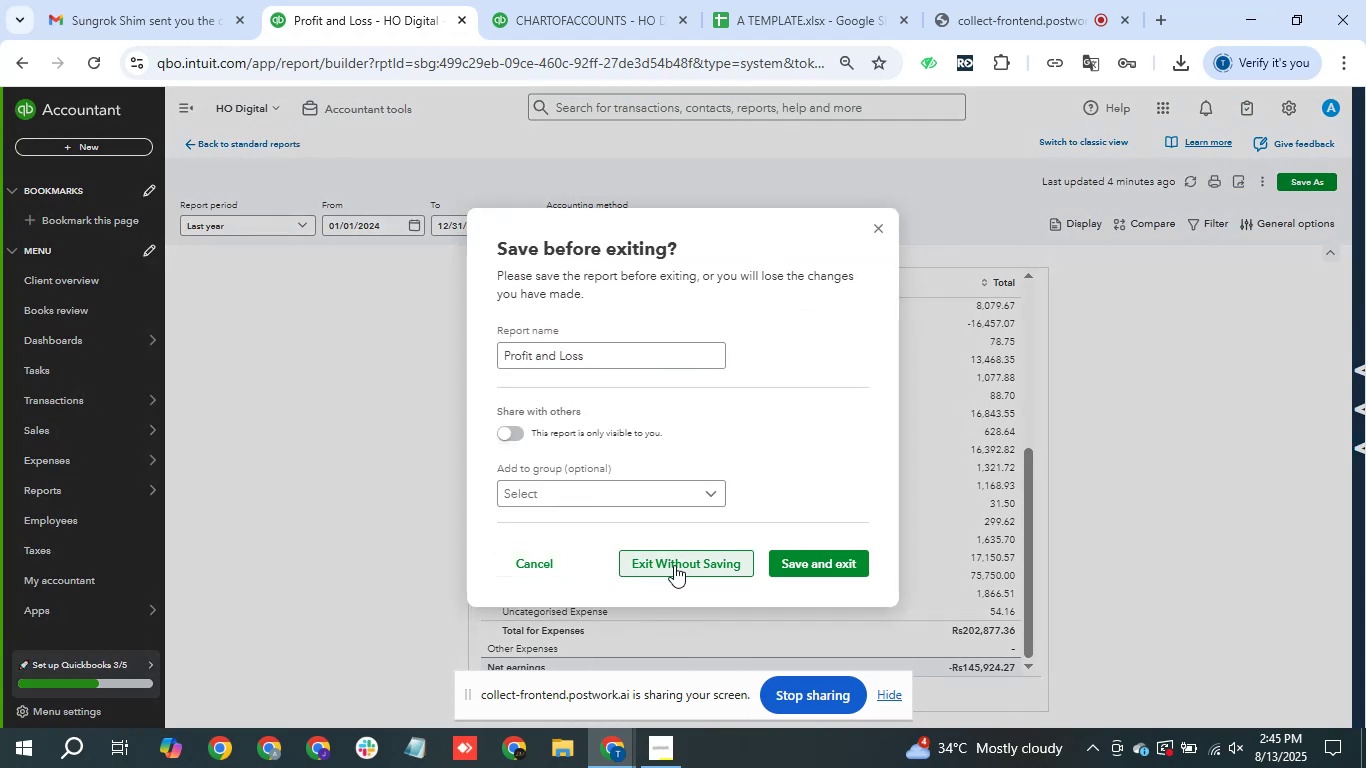 
left_click([537, 552])
 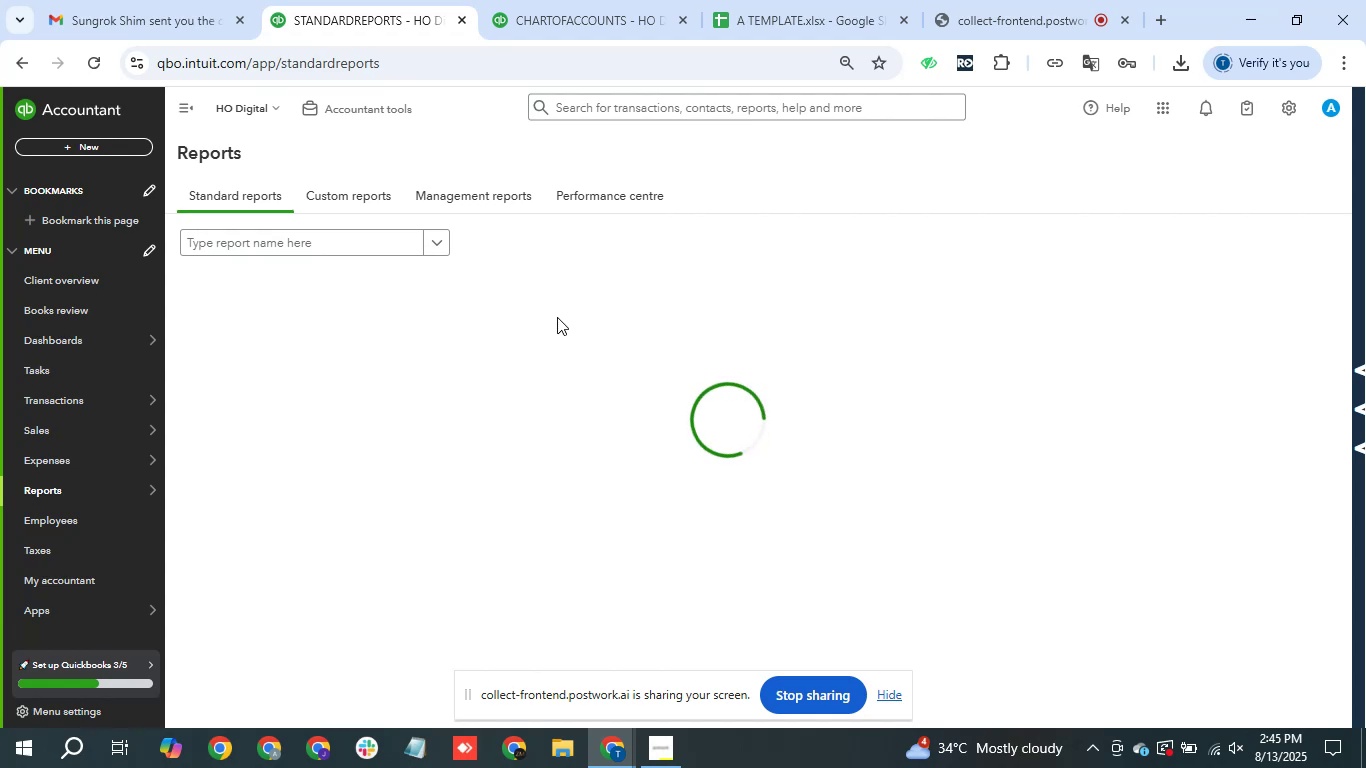 
wait(9.73)
 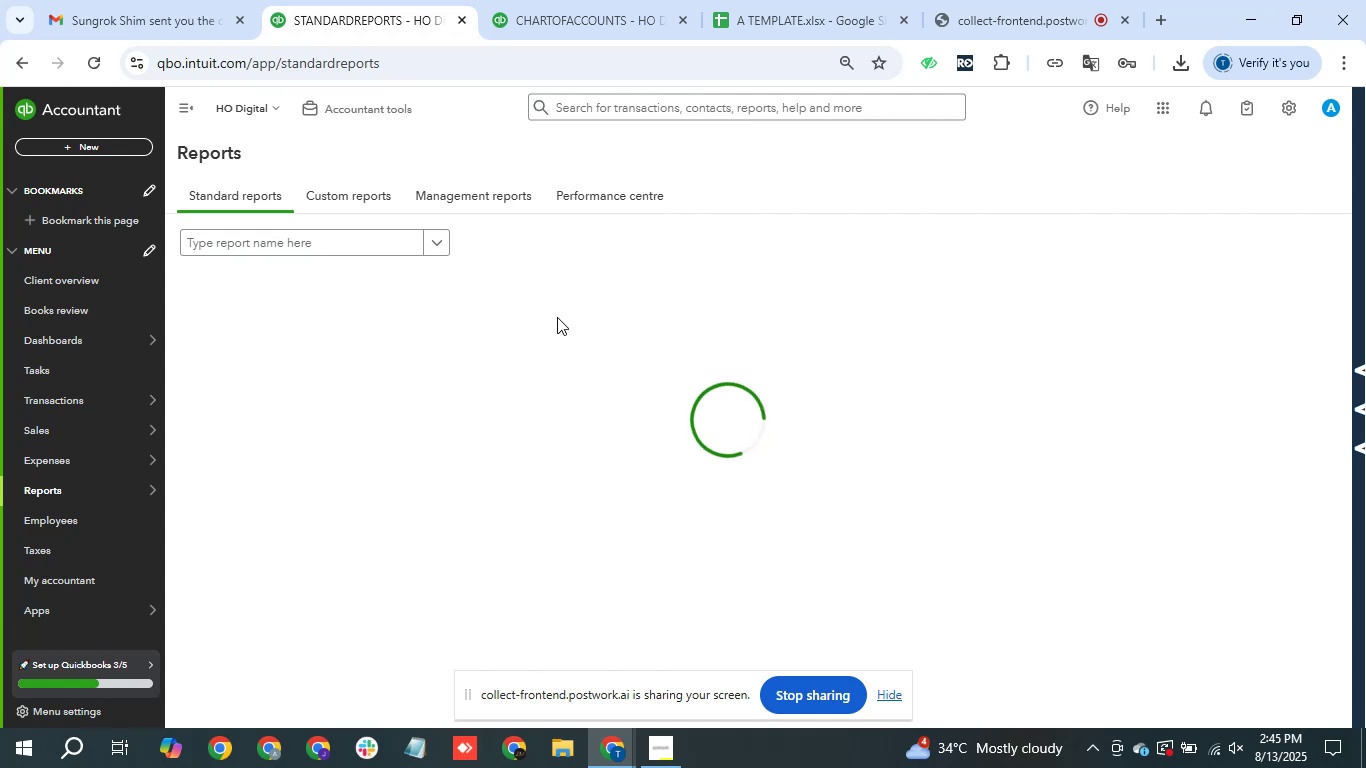 
left_click([267, 354])
 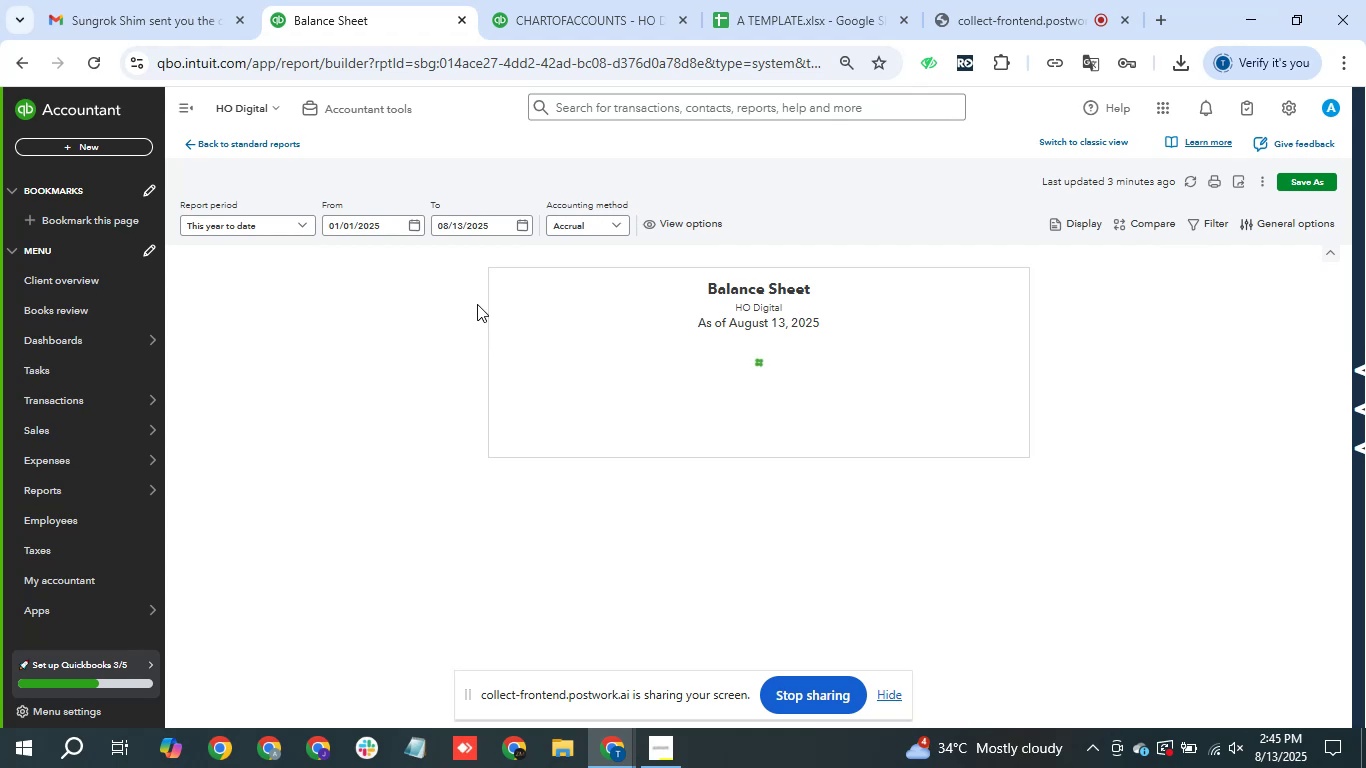 
wait(19.91)
 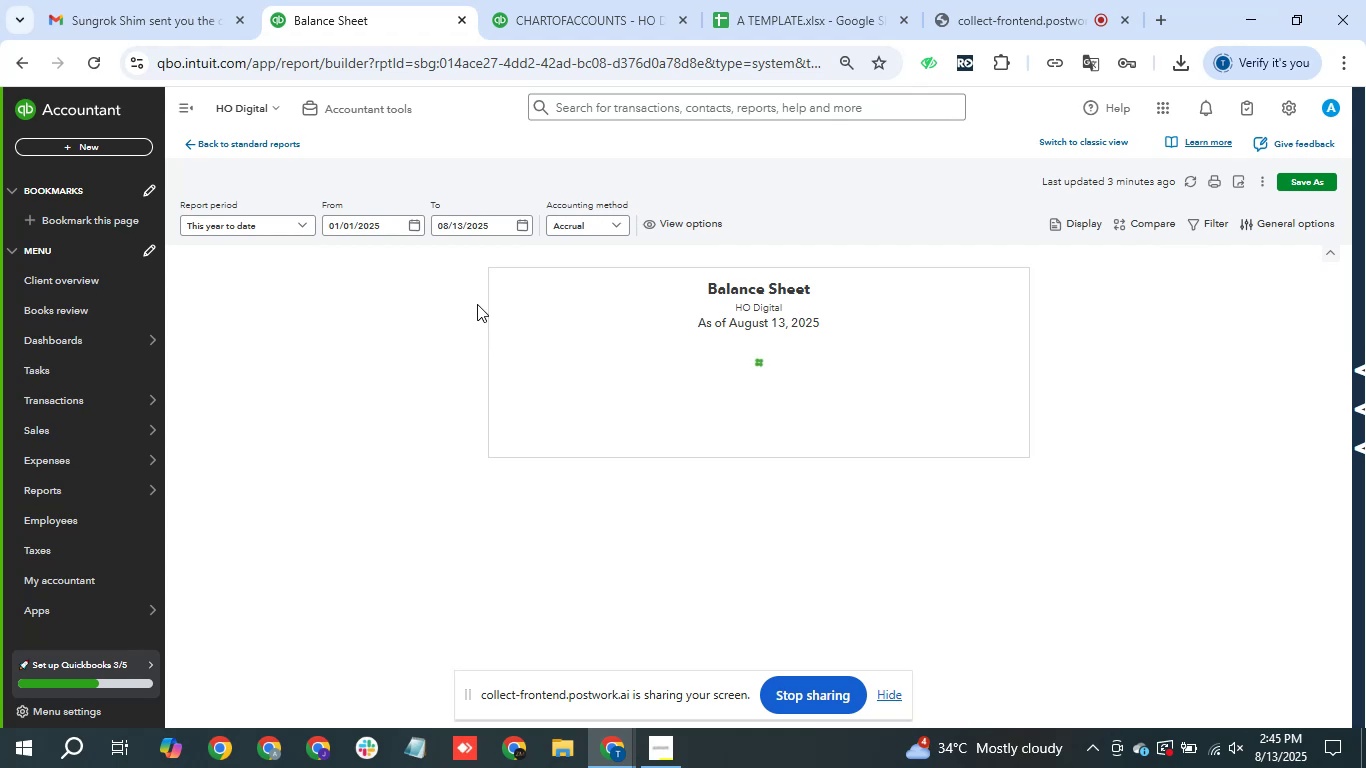 
scroll: coordinate [691, 475], scroll_direction: down, amount: 8.0
 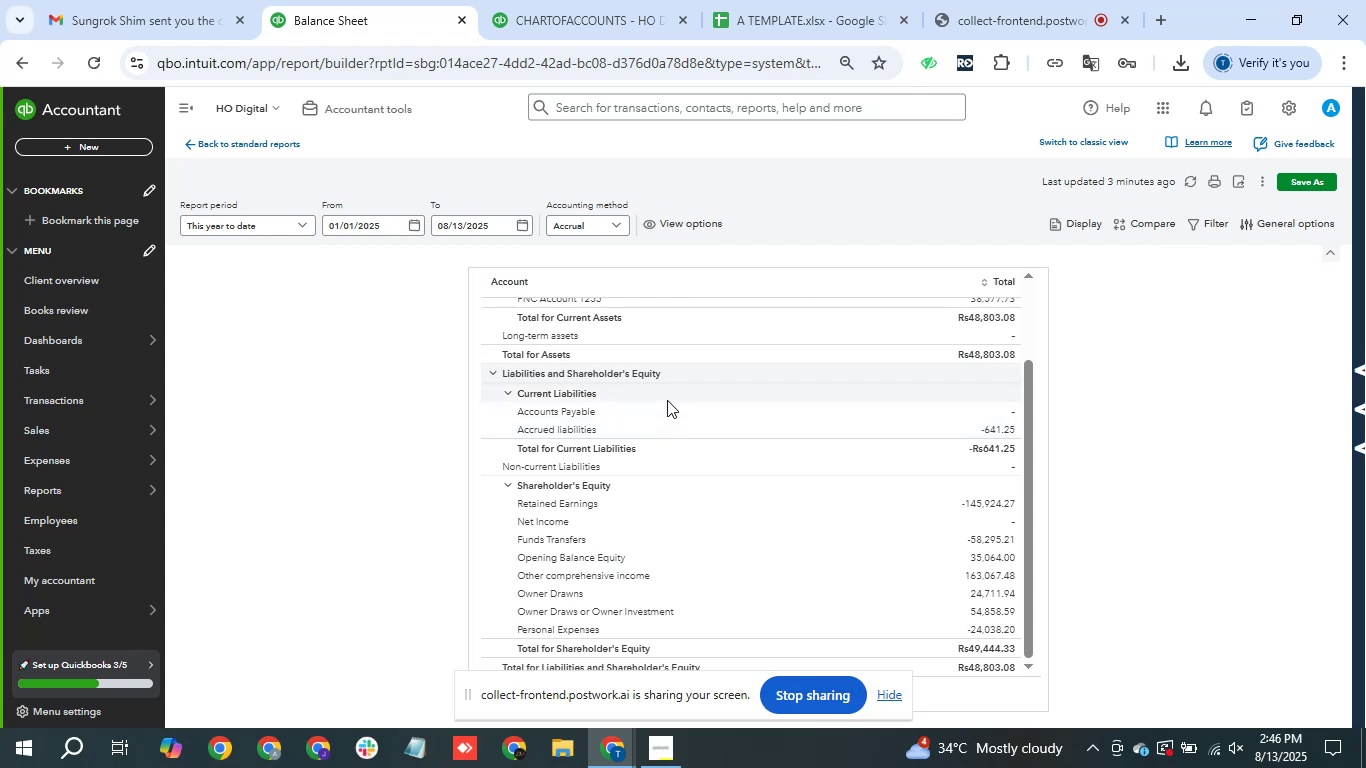 
wait(7.89)
 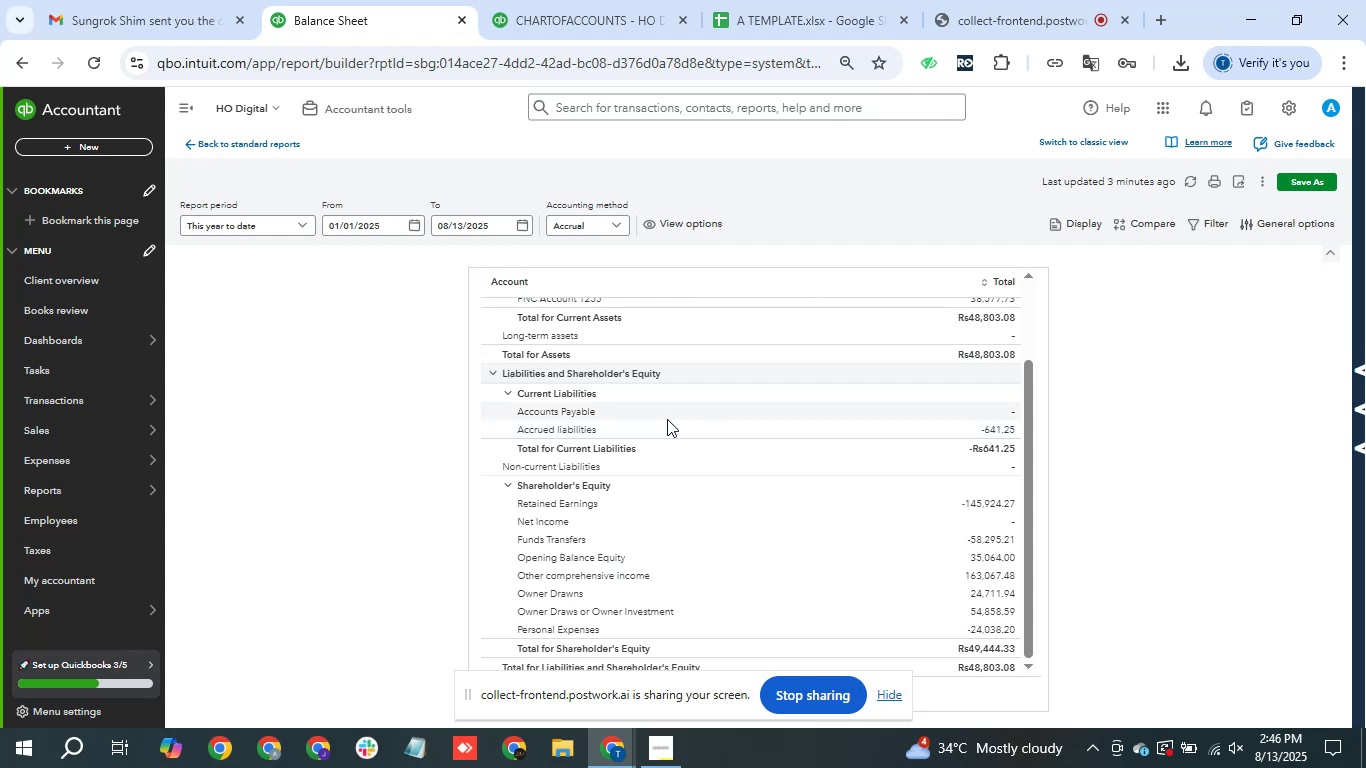 
scroll: coordinate [667, 400], scroll_direction: up, amount: 2.0
 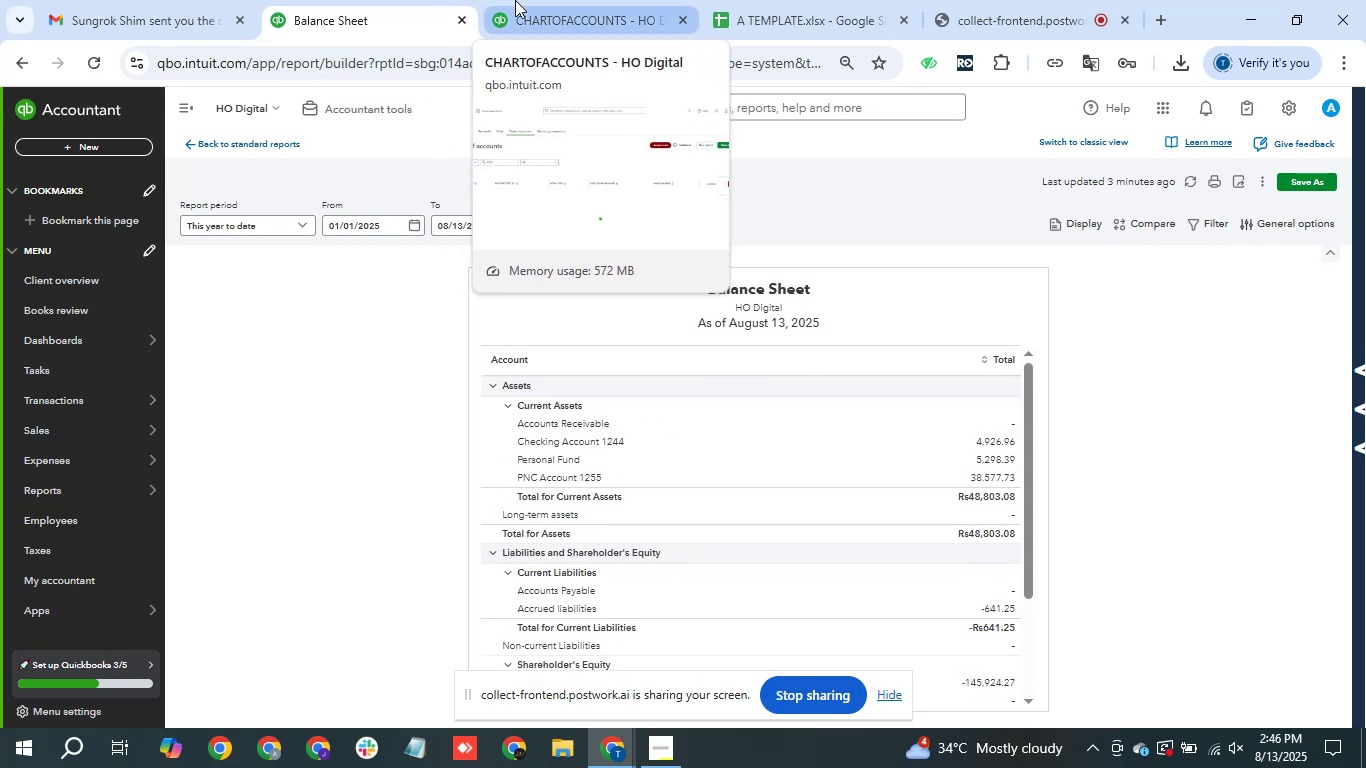 
scroll: coordinate [760, 475], scroll_direction: down, amount: 5.0
 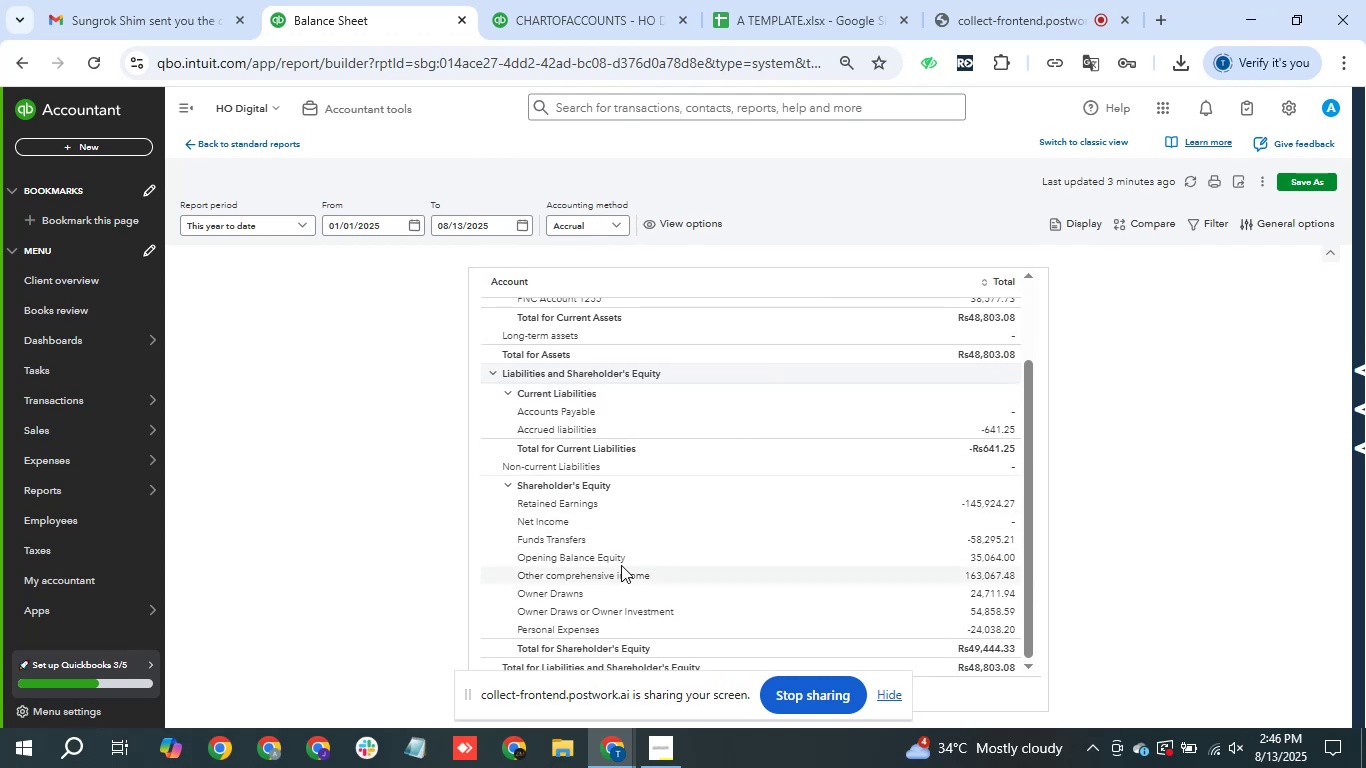 
wait(9.27)
 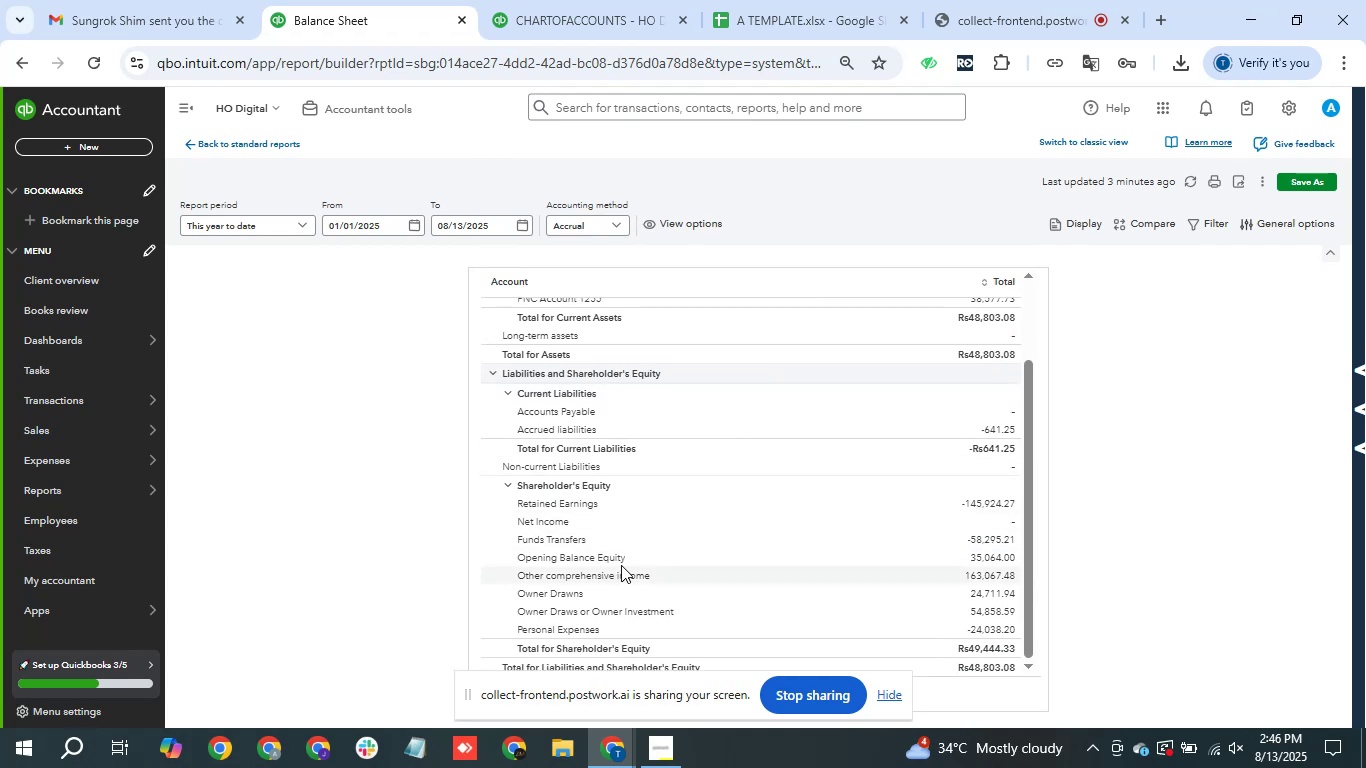 
scroll: coordinate [639, 430], scroll_direction: up, amount: 1.0
 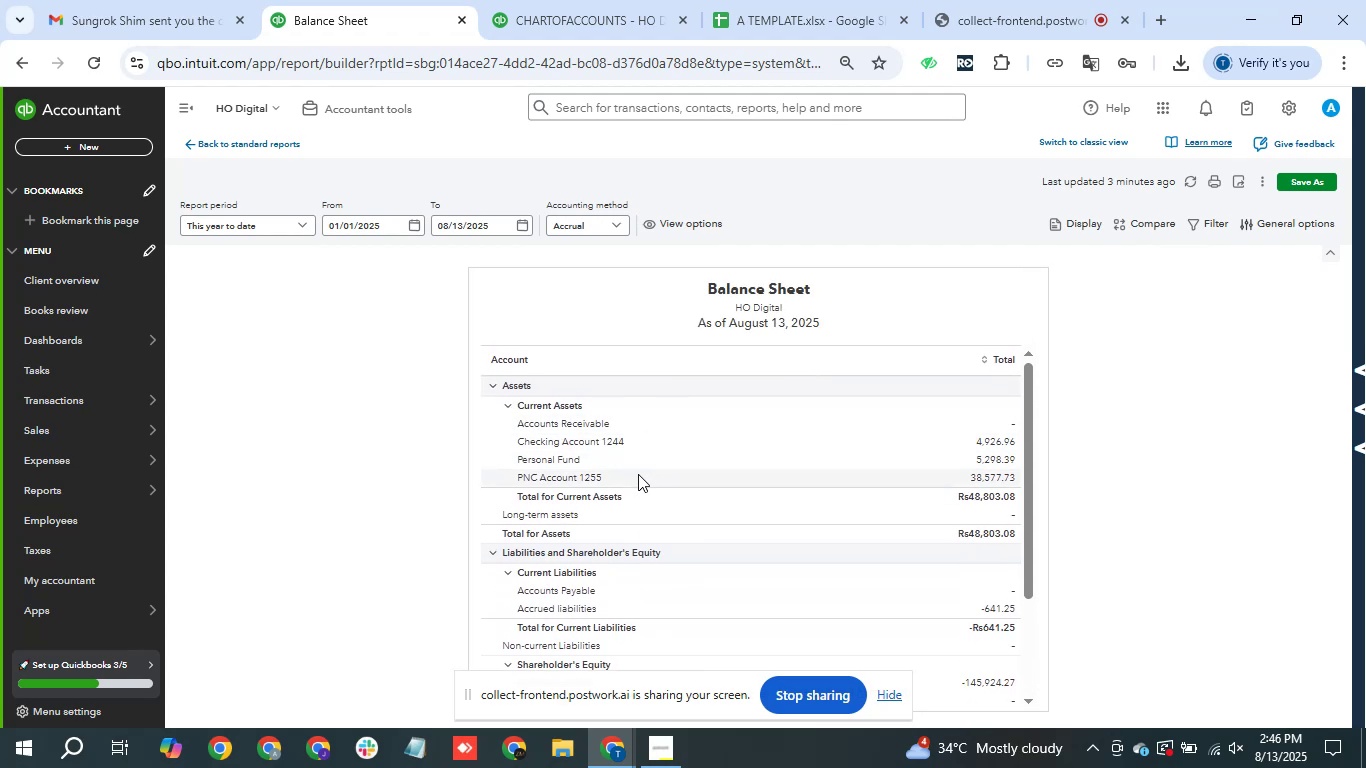 
wait(5.51)
 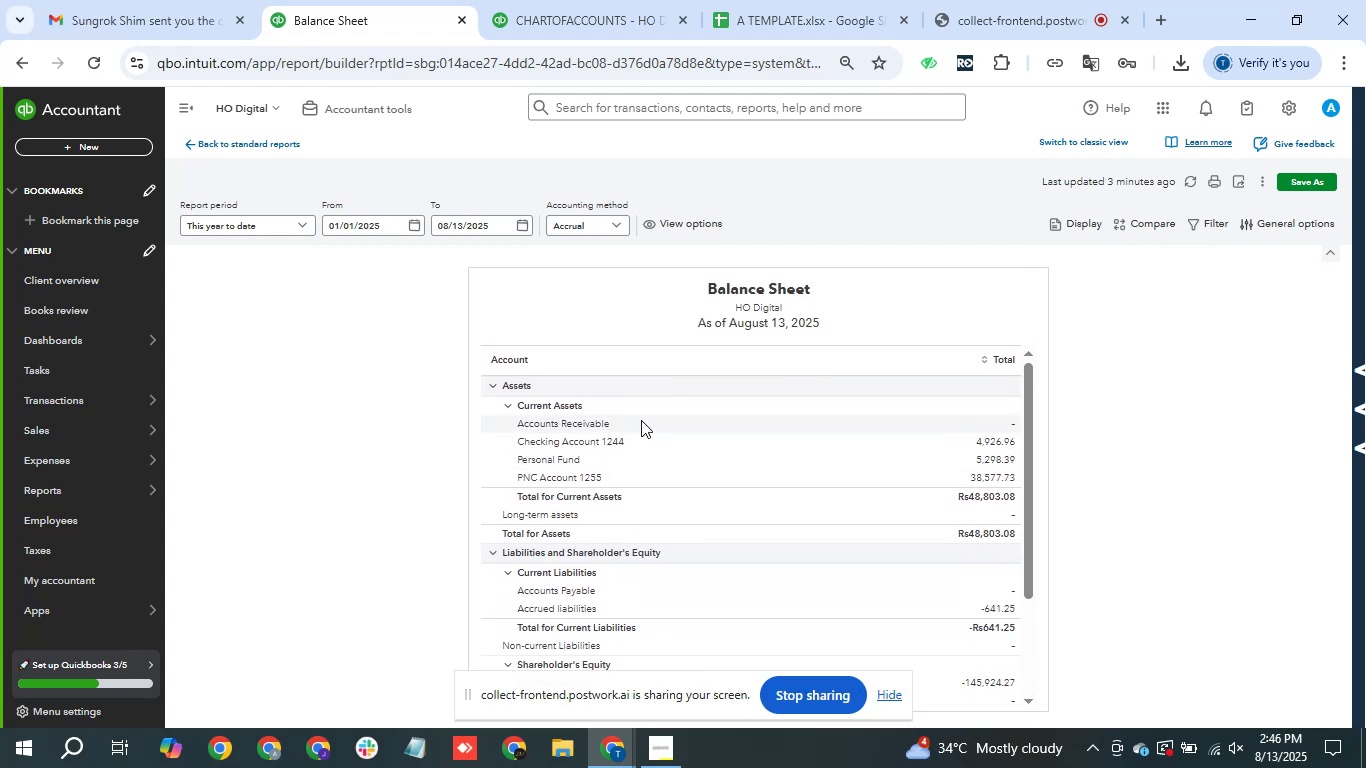 
scroll: coordinate [674, 567], scroll_direction: down, amount: 1.0
 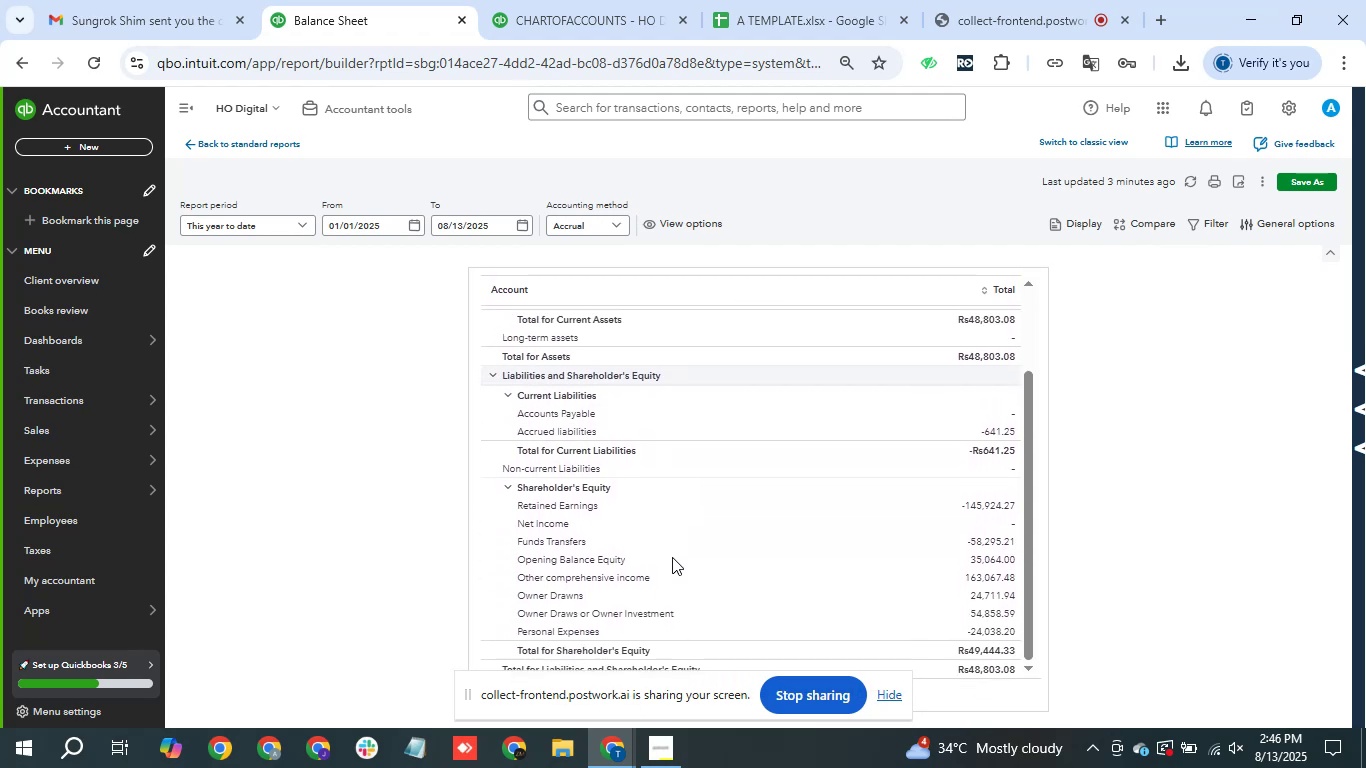 
scroll: coordinate [1325, 501], scroll_direction: up, amount: 12.0
 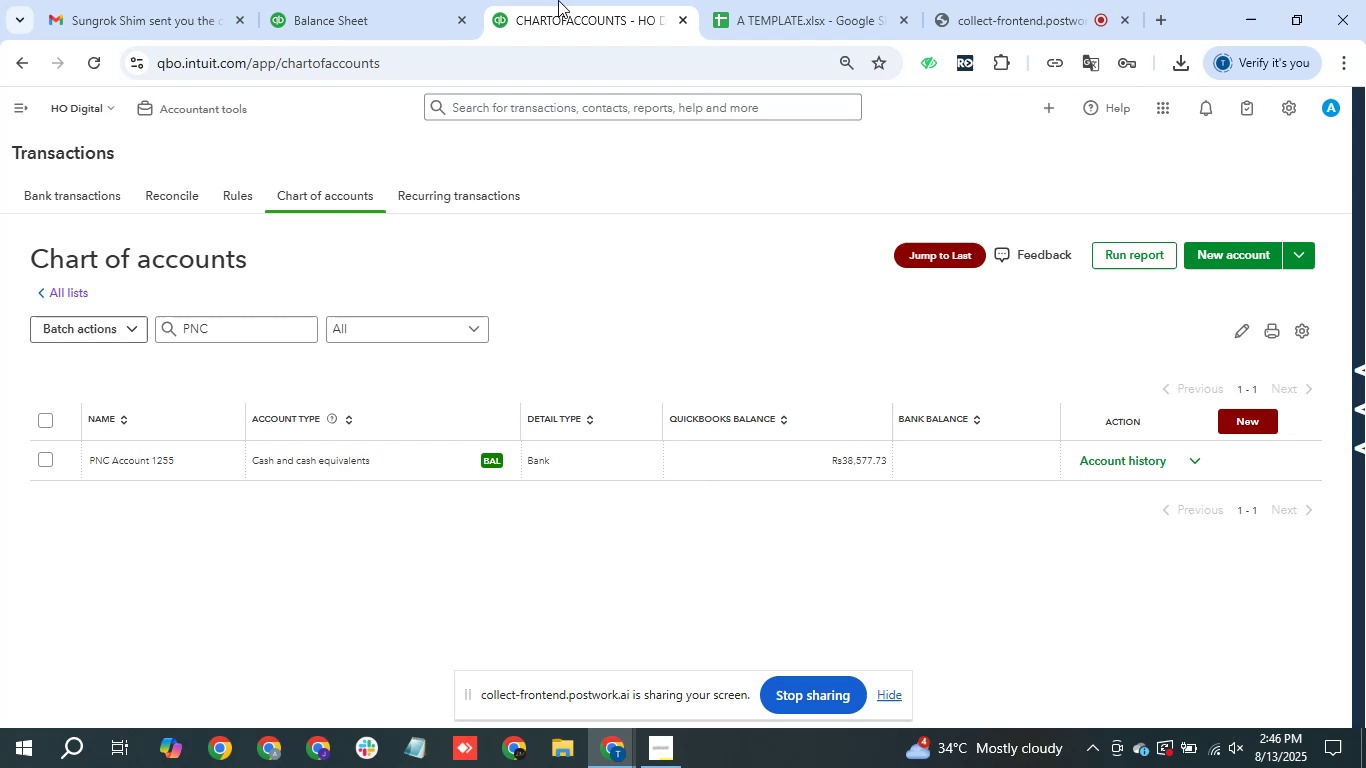 
left_click([469, 0])
 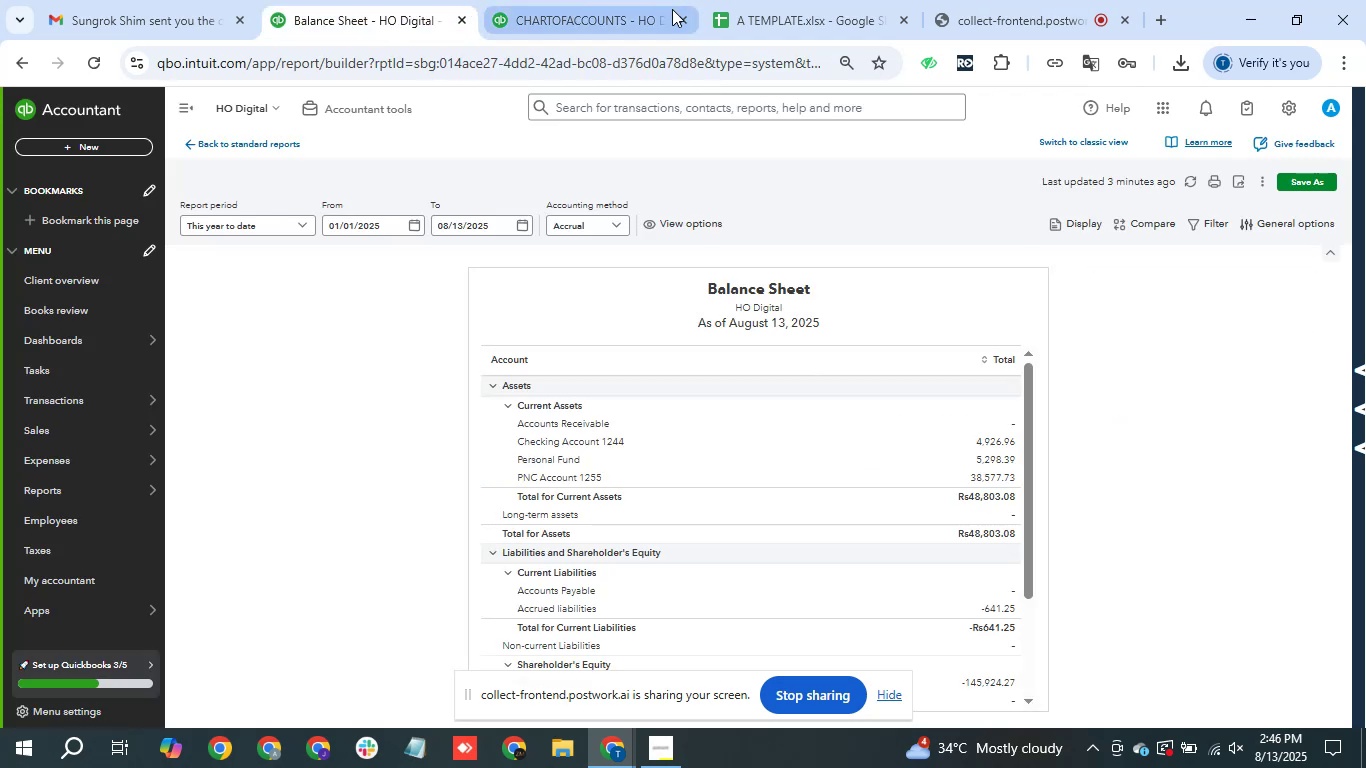 
left_click([679, 17])
 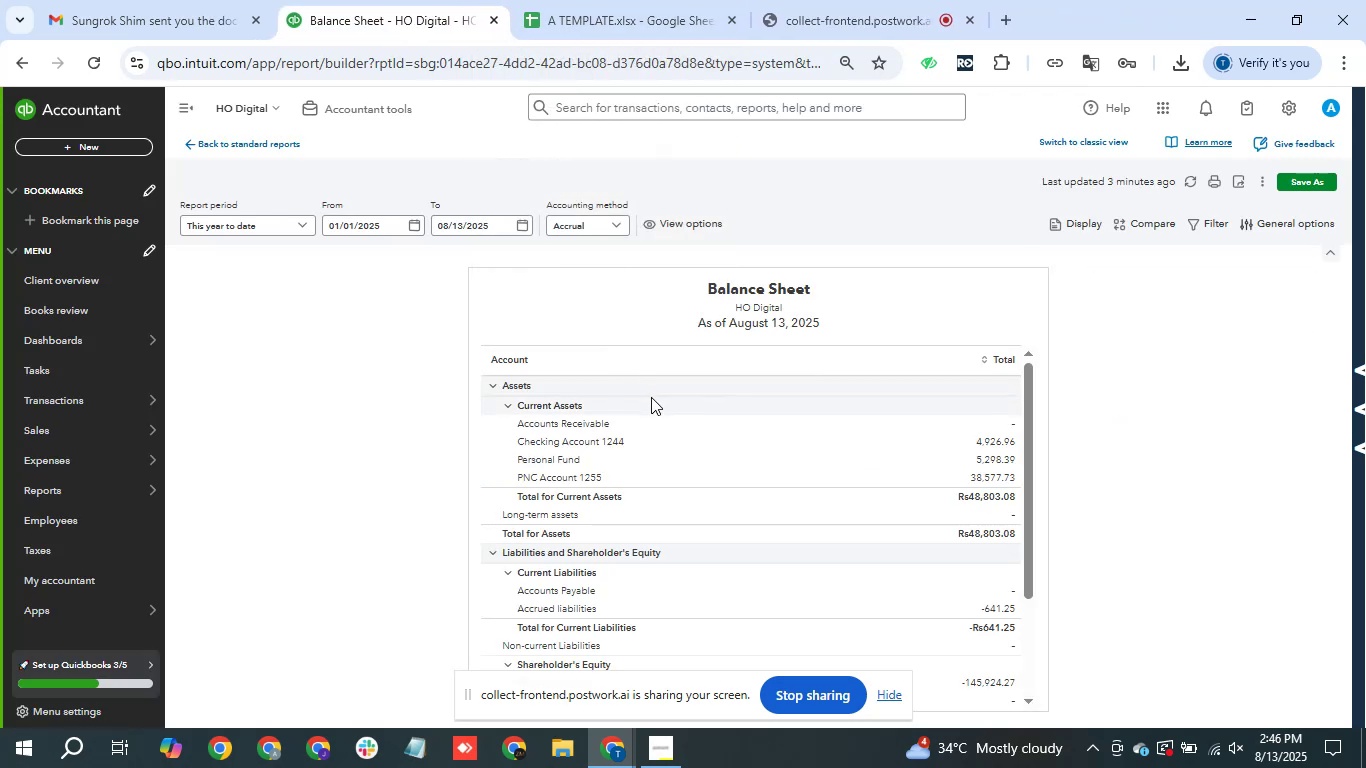 
scroll: coordinate [678, 468], scroll_direction: down, amount: 6.0
 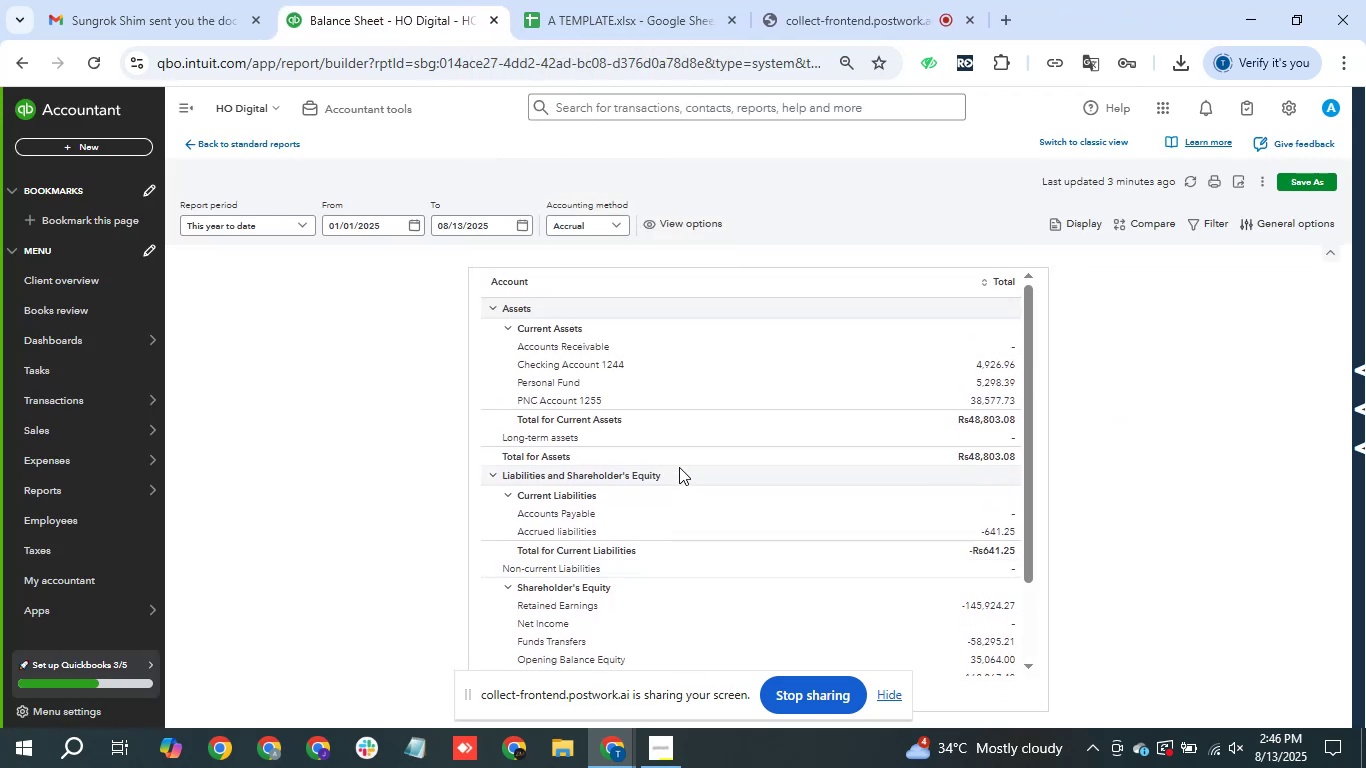 
scroll: coordinate [679, 467], scroll_direction: up, amount: 1.0
 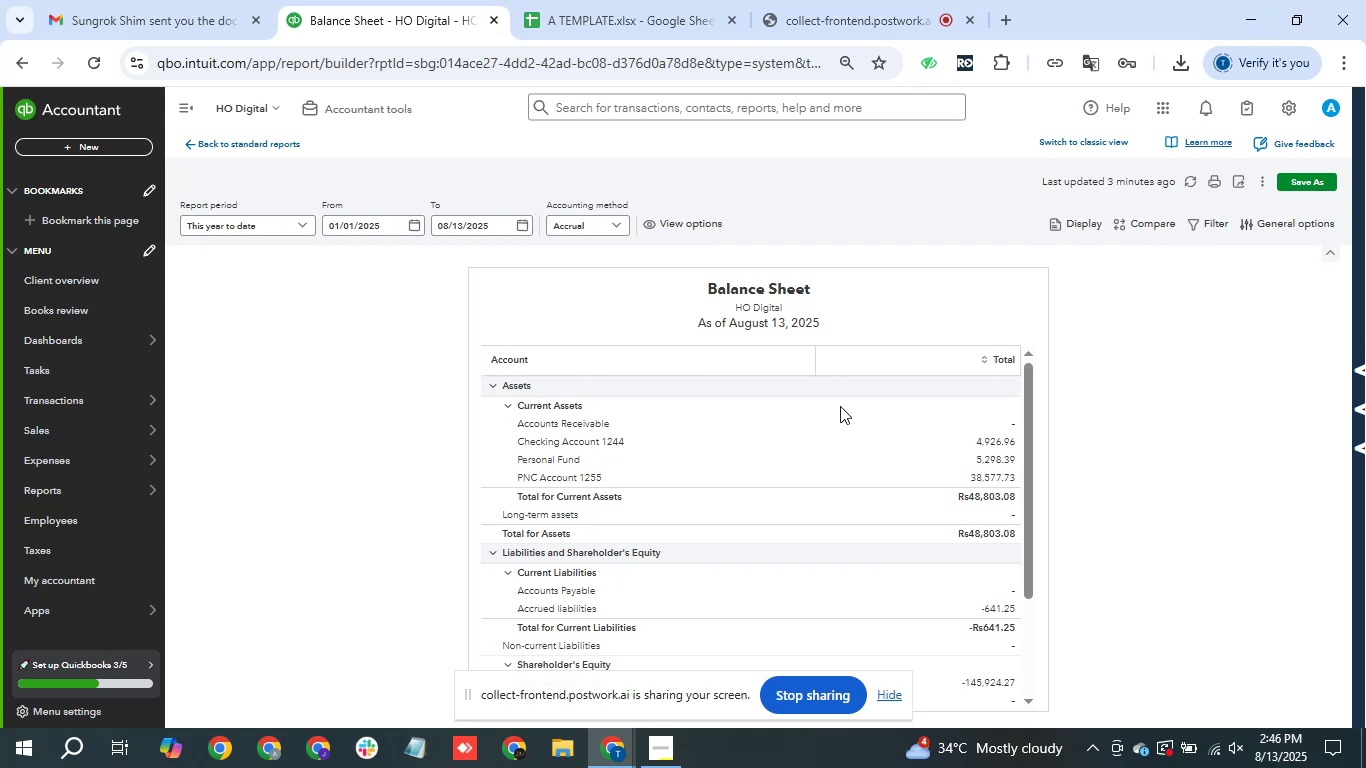 
wait(8.88)
 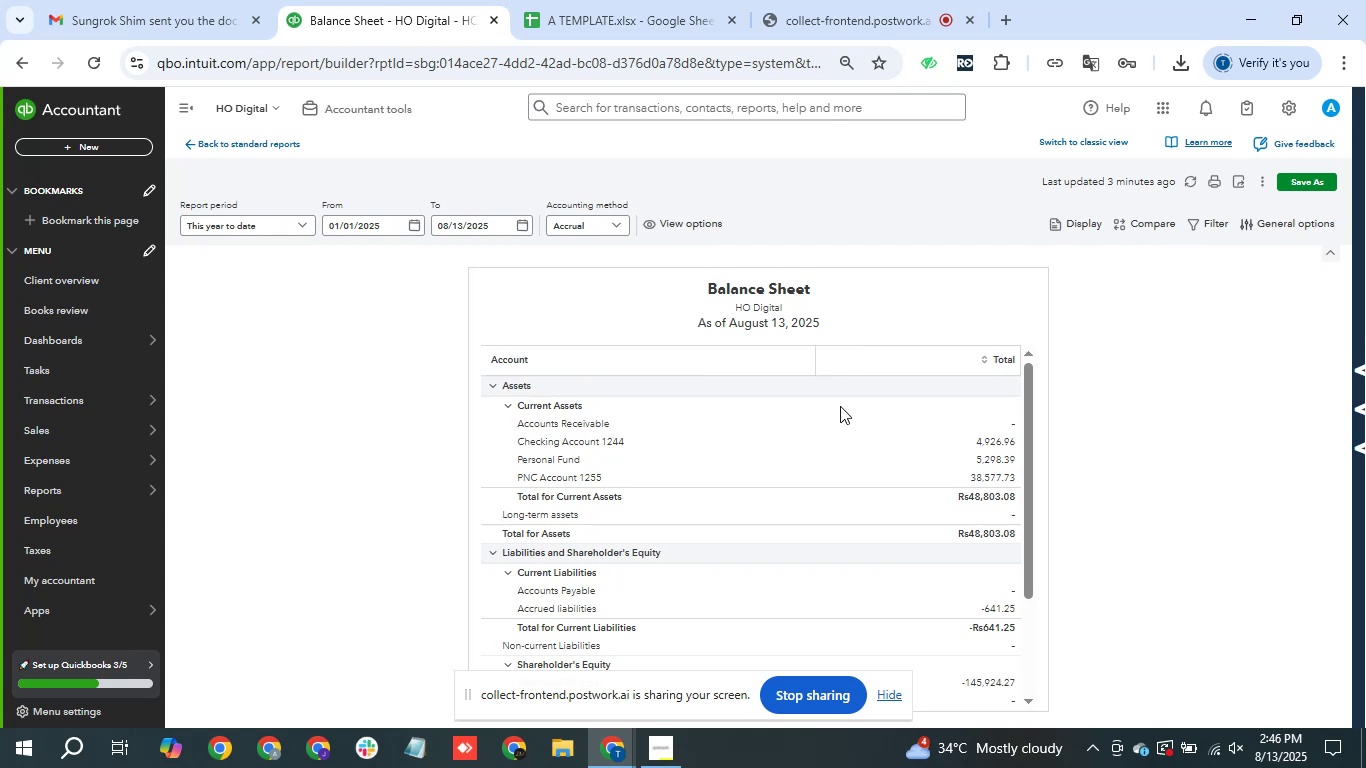 
left_click([1247, 231])
 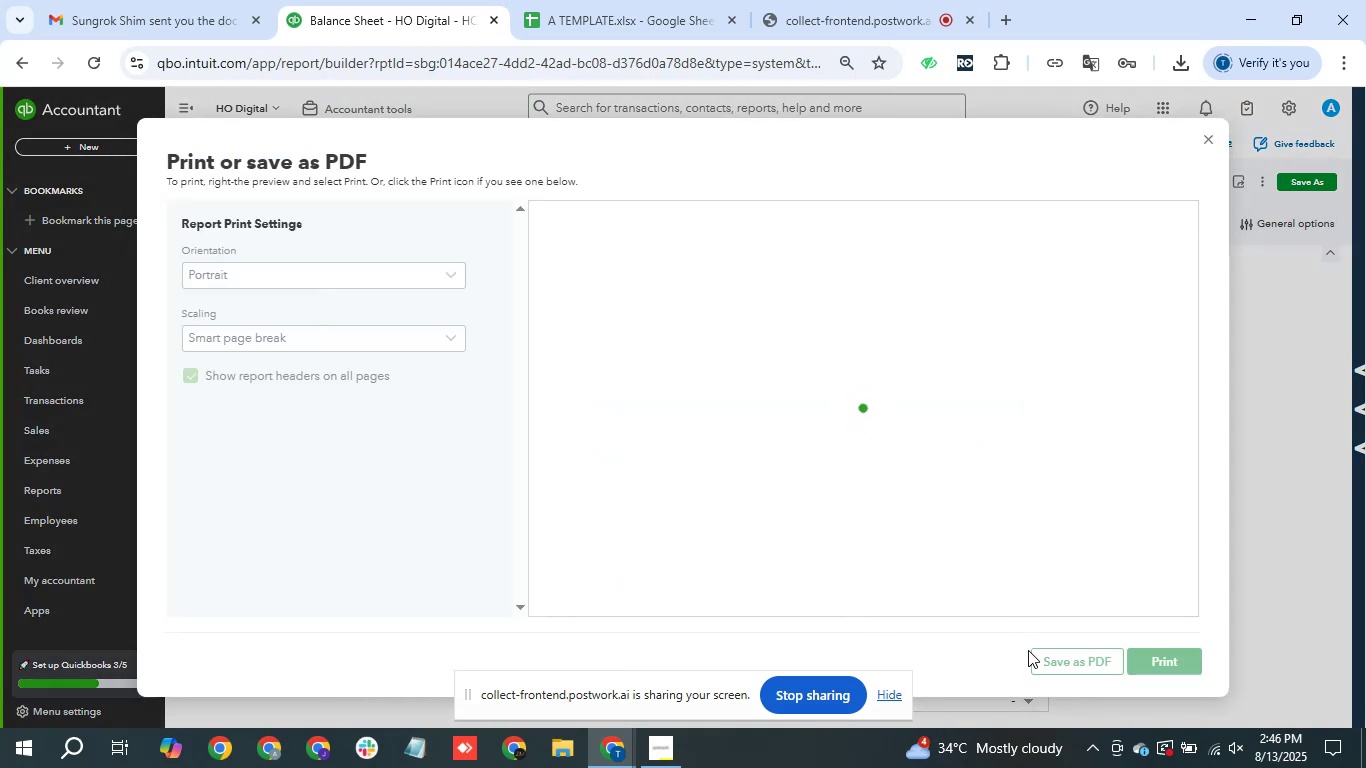 
wait(5.37)
 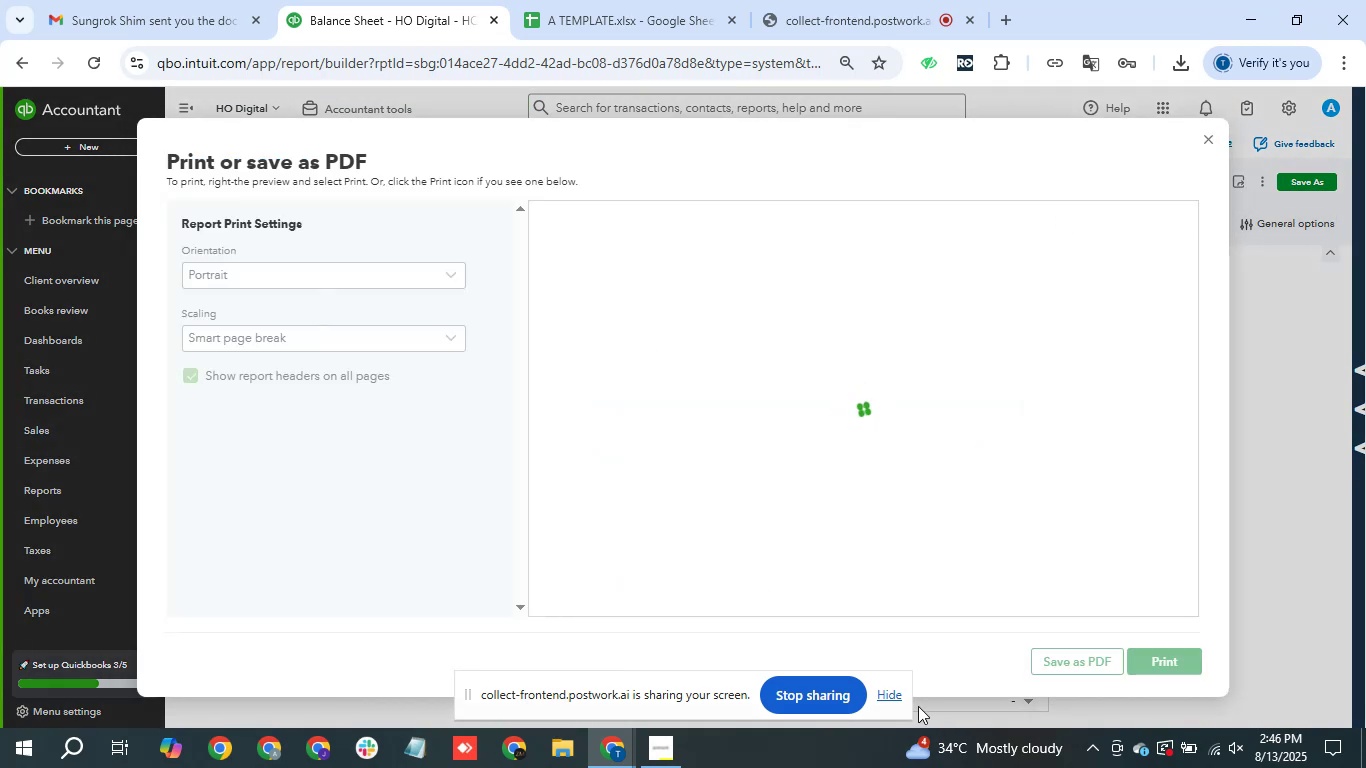 
left_click([1099, 661])
 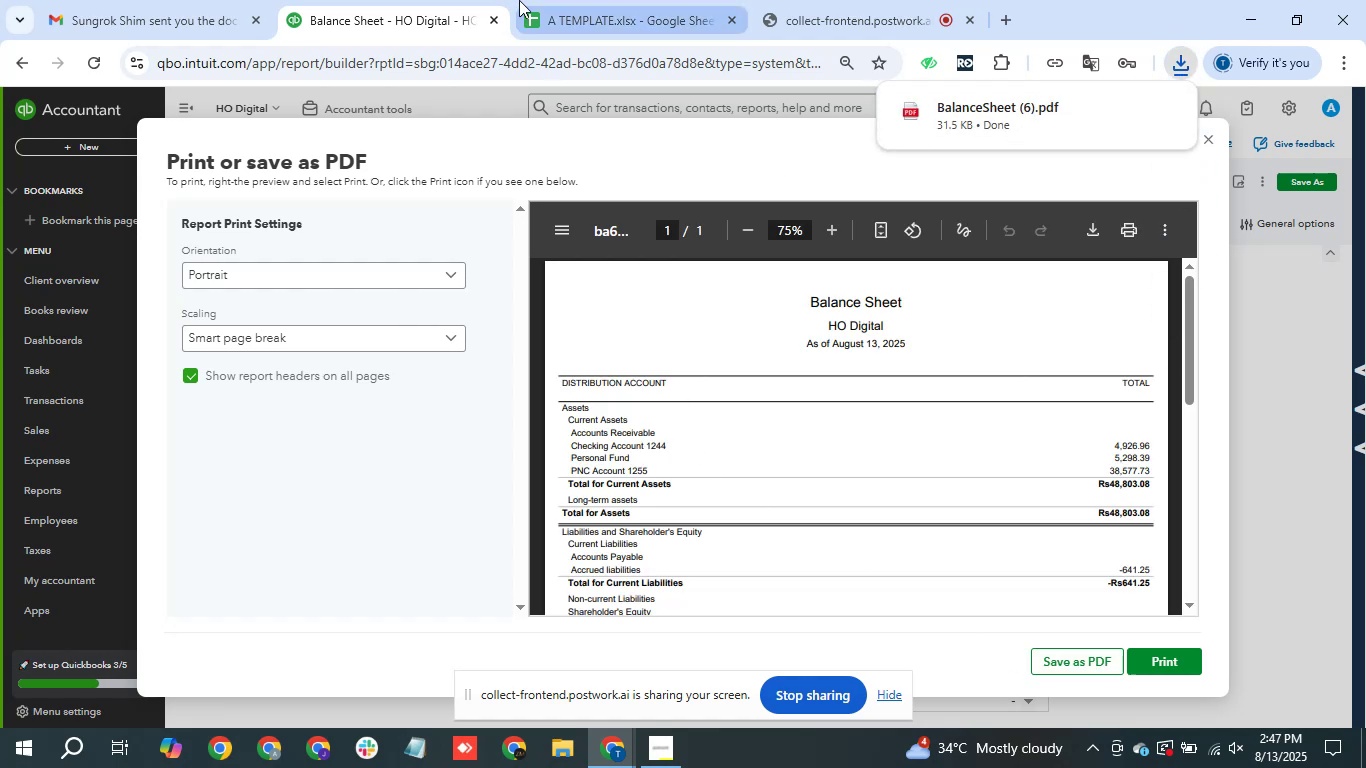 
left_click([300, 88])
 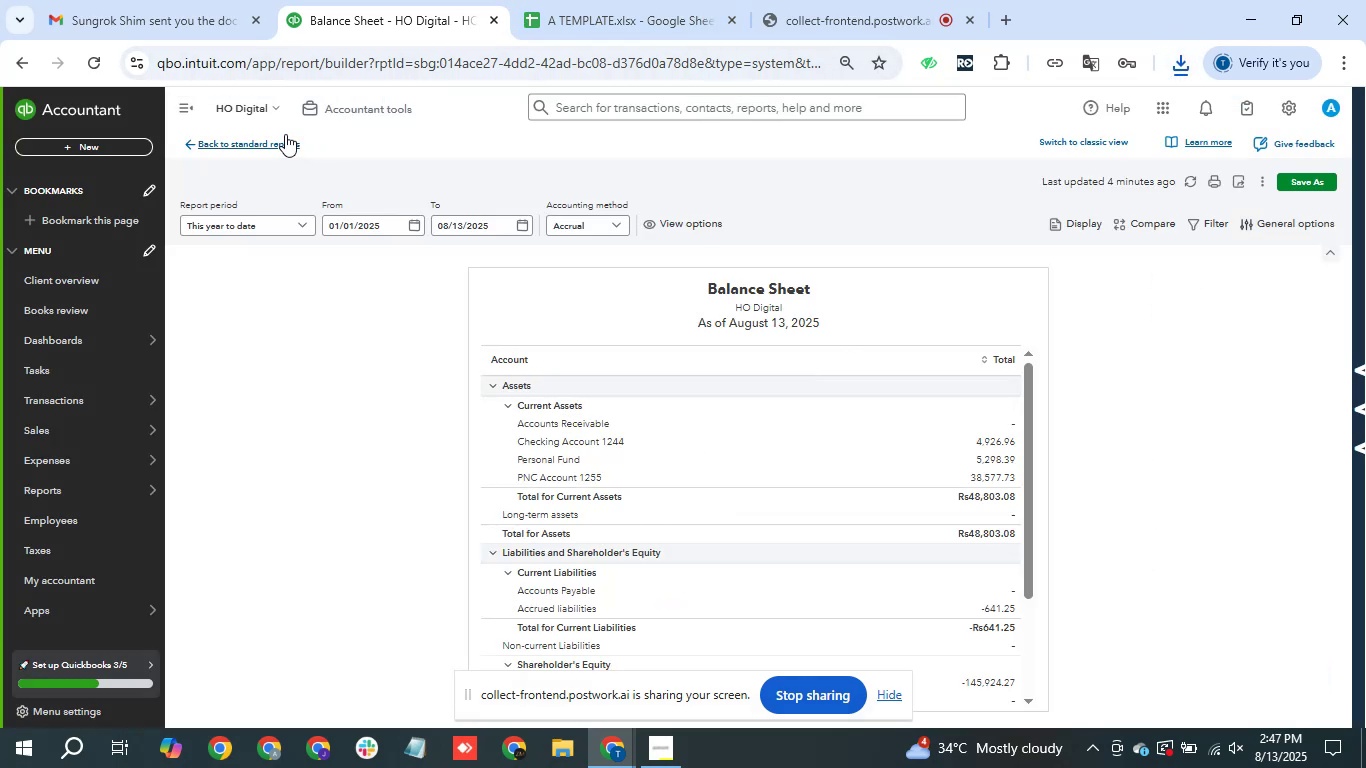 
left_click([285, 134])
 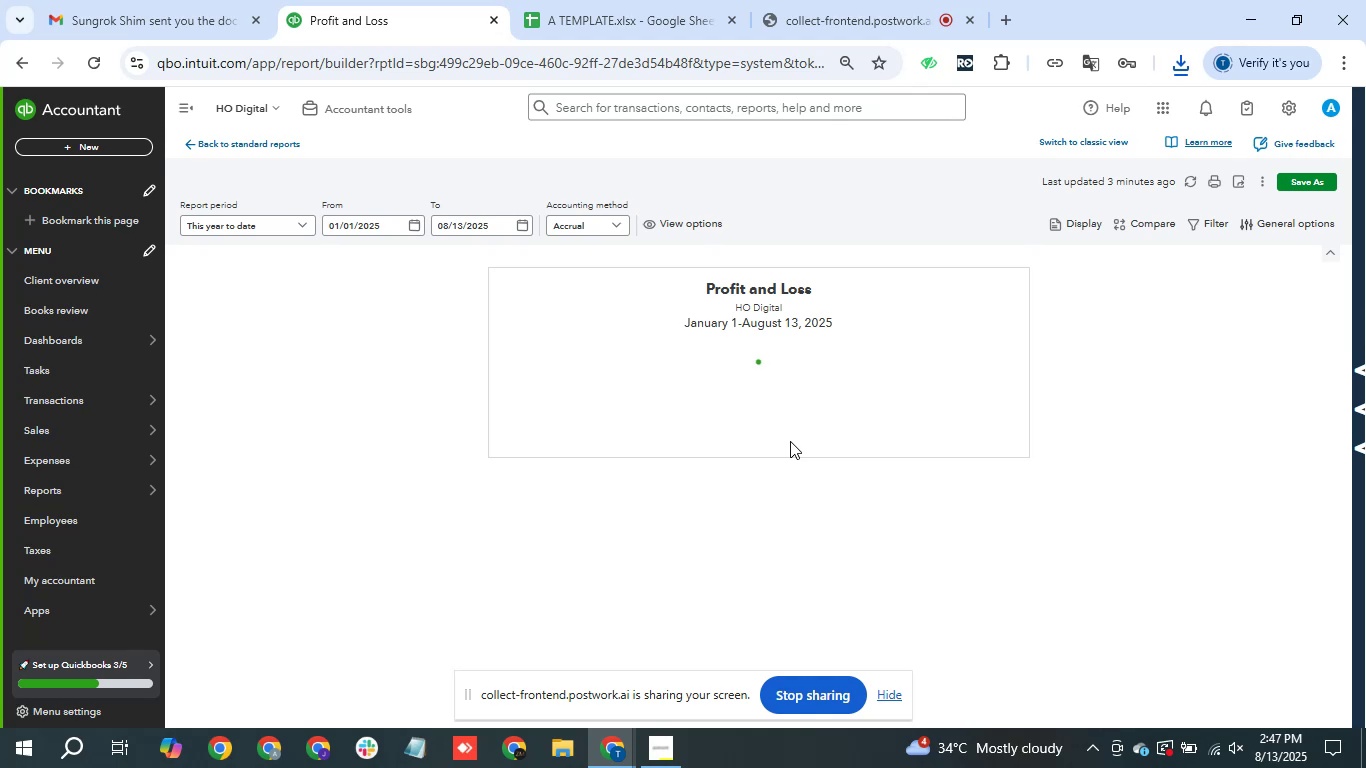 
wait(19.85)
 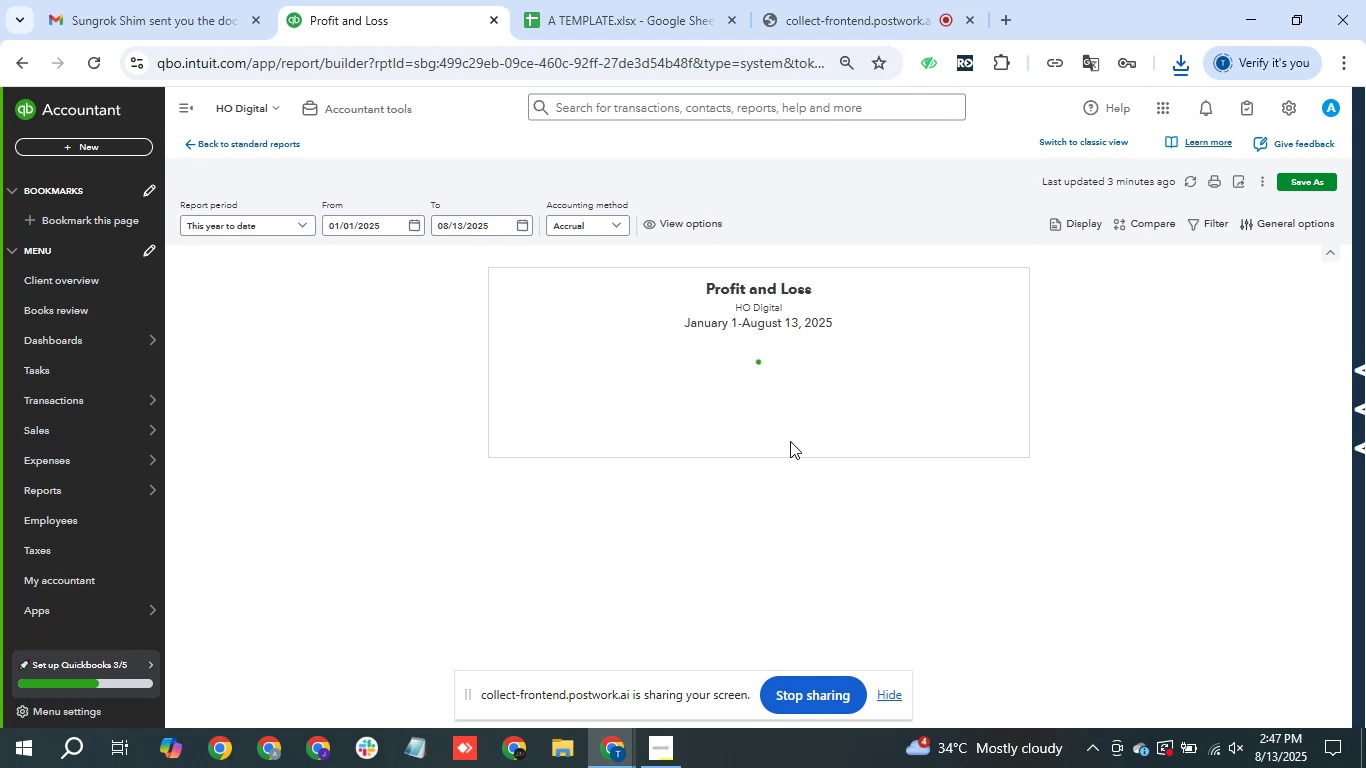 
left_click([278, 229])
 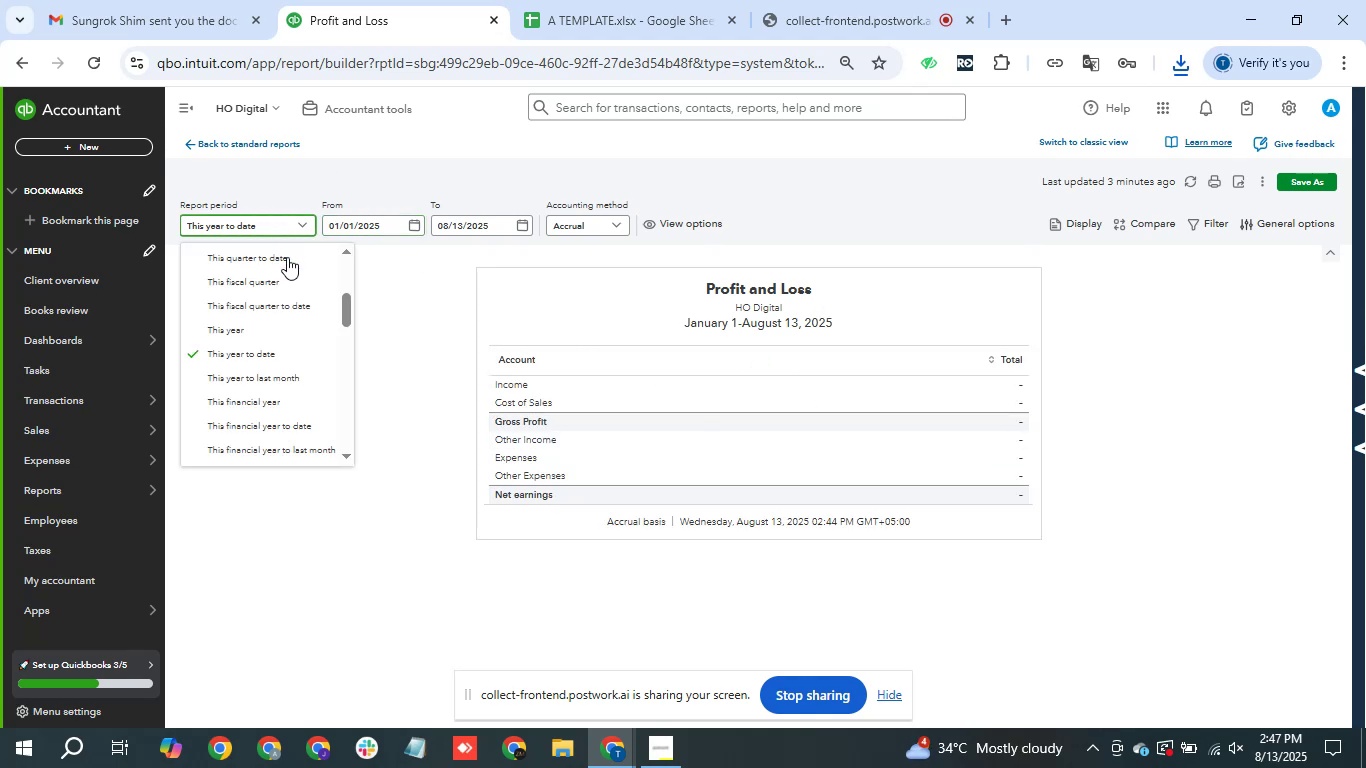 
scroll: coordinate [315, 433], scroll_direction: down, amount: 2.0
 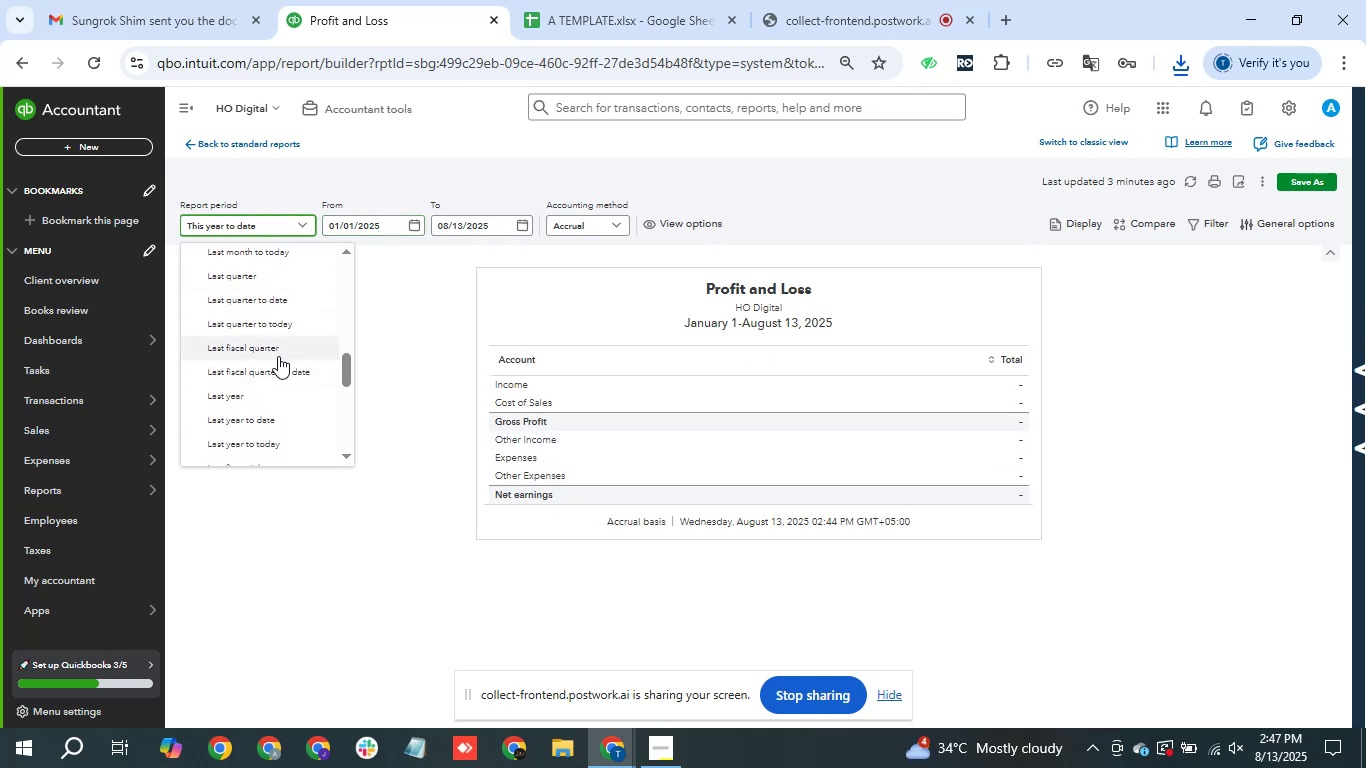 
left_click([237, 383])
 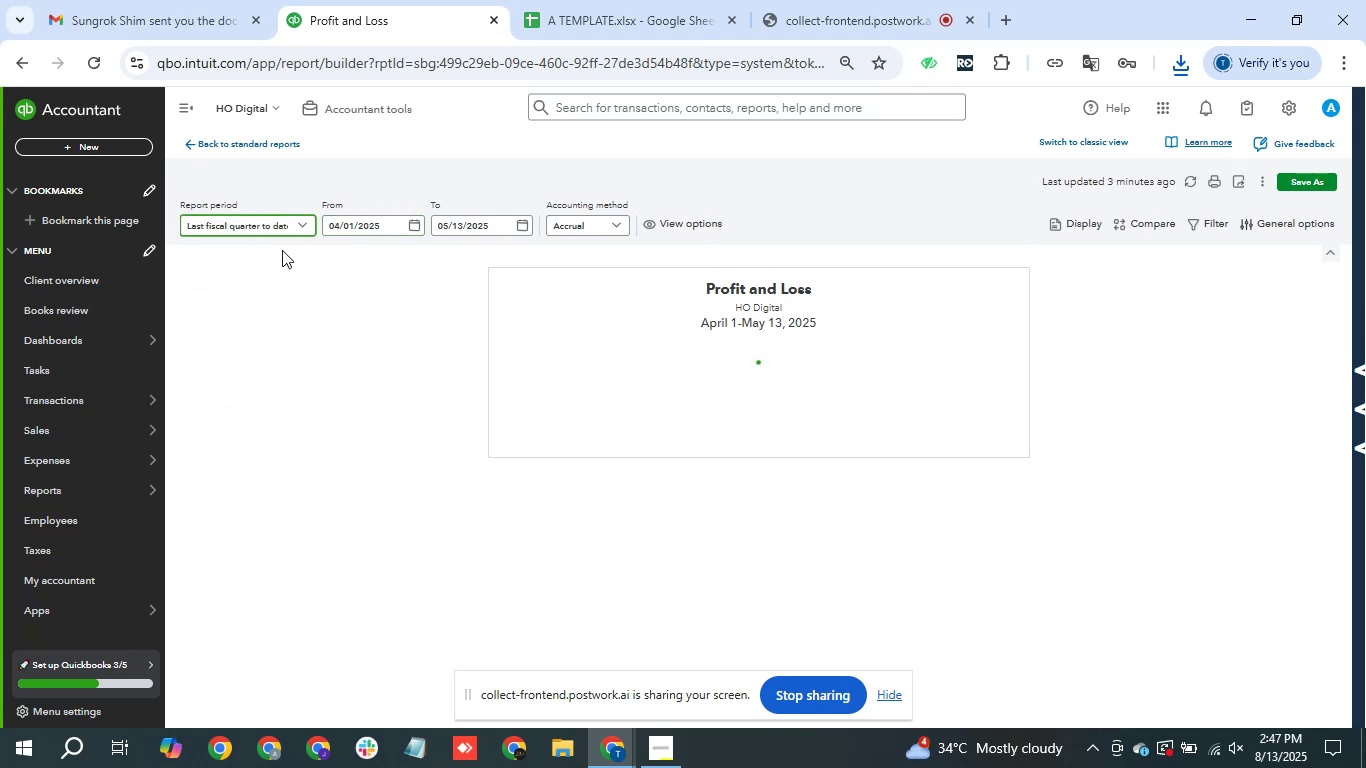 
left_click([286, 233])
 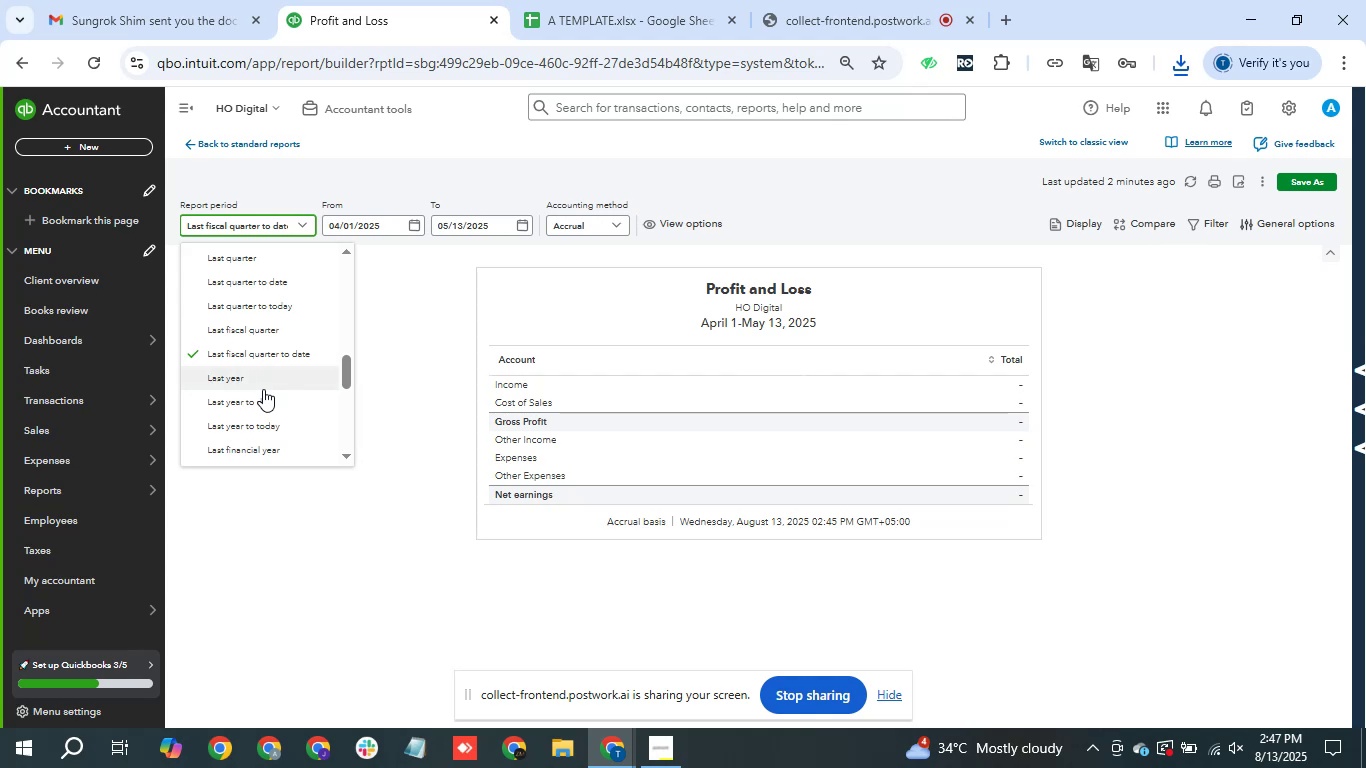 
left_click([263, 378])
 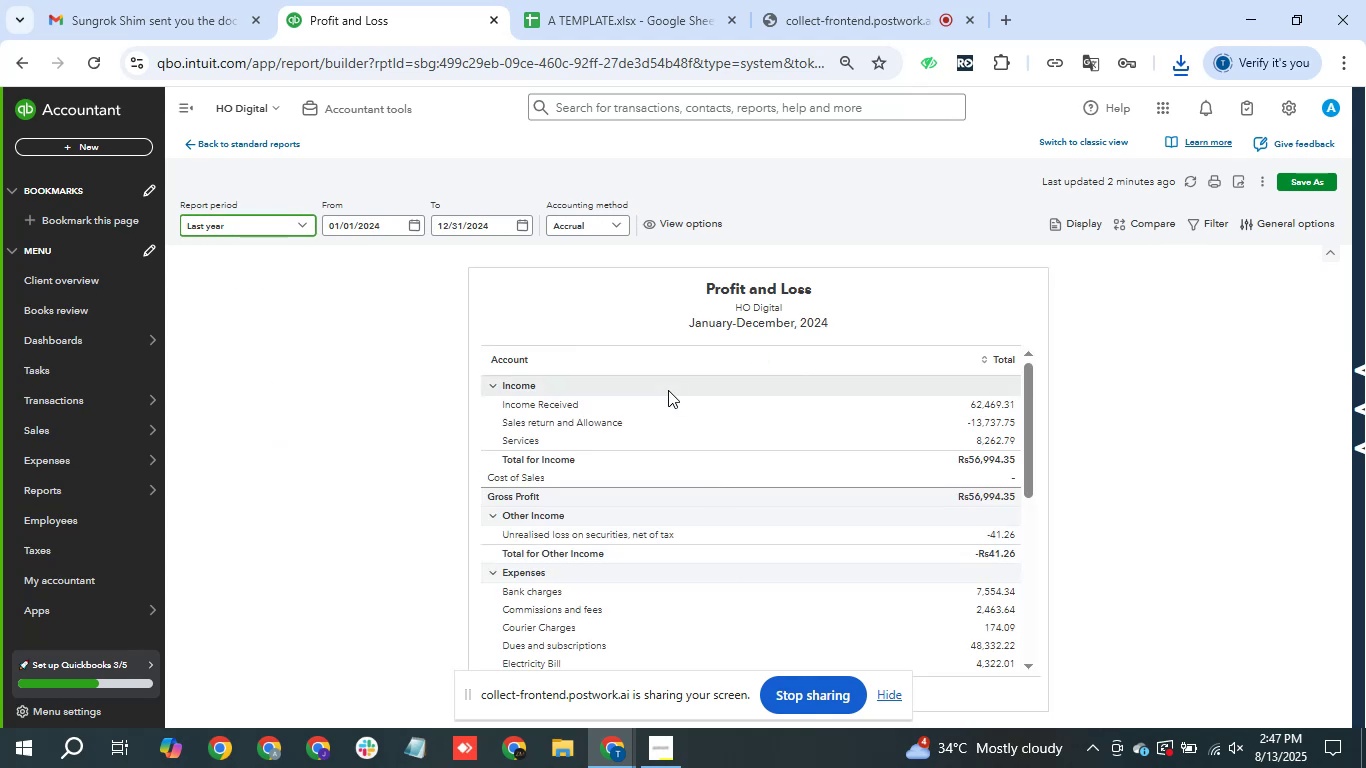 
scroll: coordinate [636, 377], scroll_direction: down, amount: 11.0
 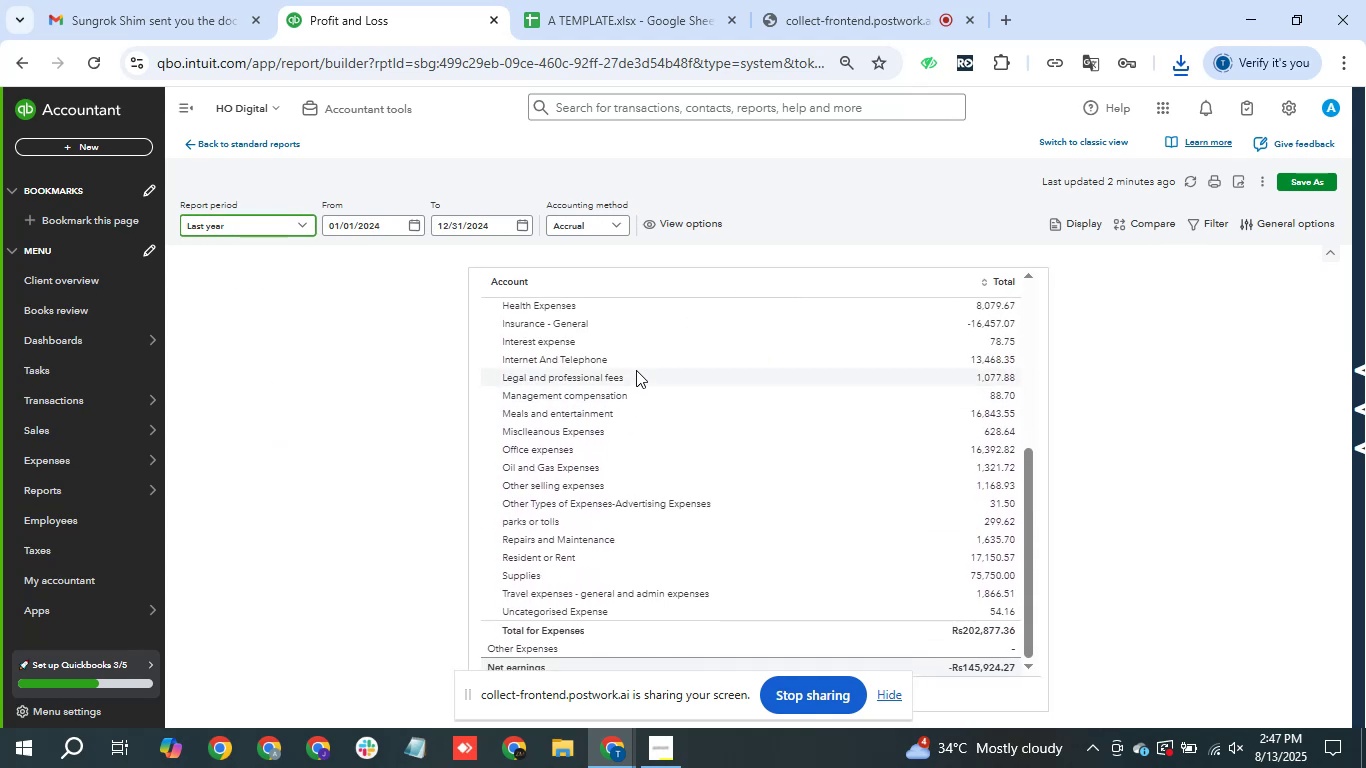 
scroll: coordinate [636, 370], scroll_direction: up, amount: 1.0
 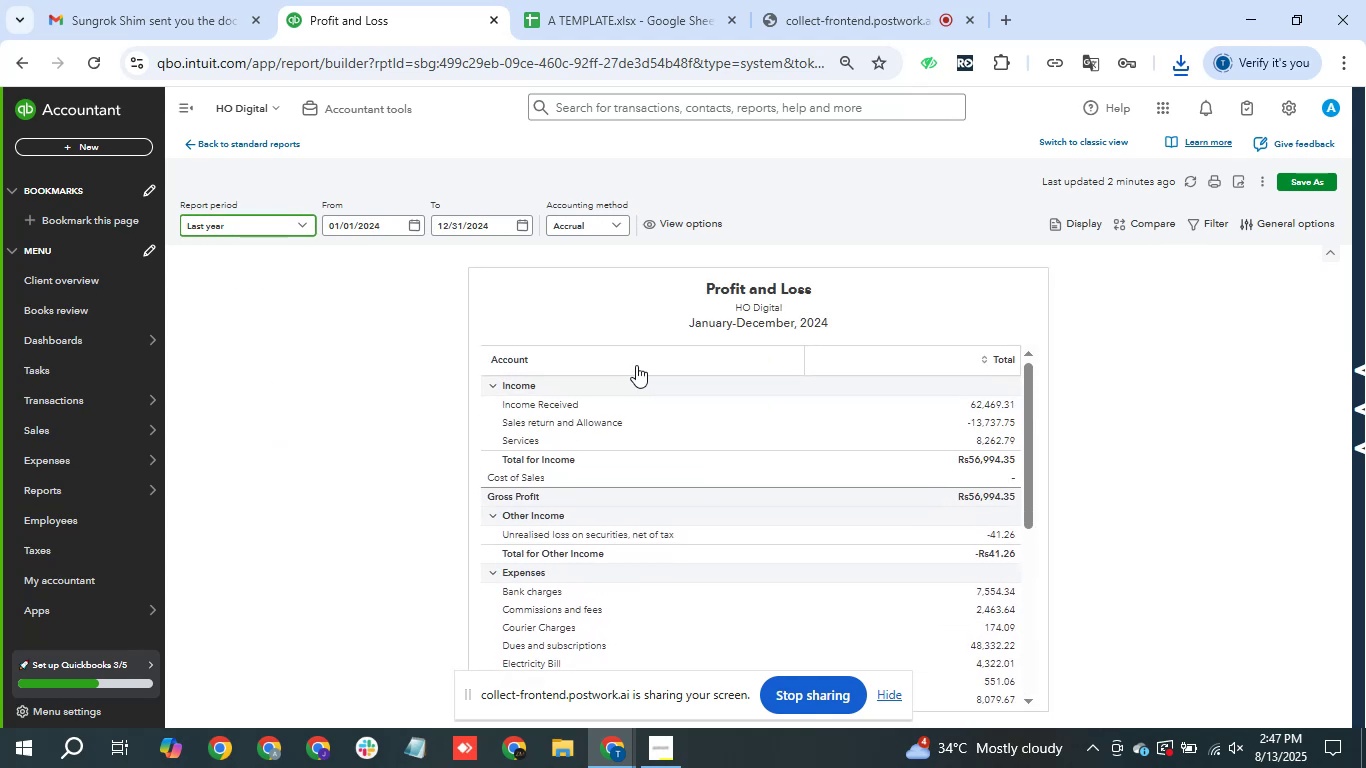 
scroll: coordinate [664, 463], scroll_direction: down, amount: 16.0
 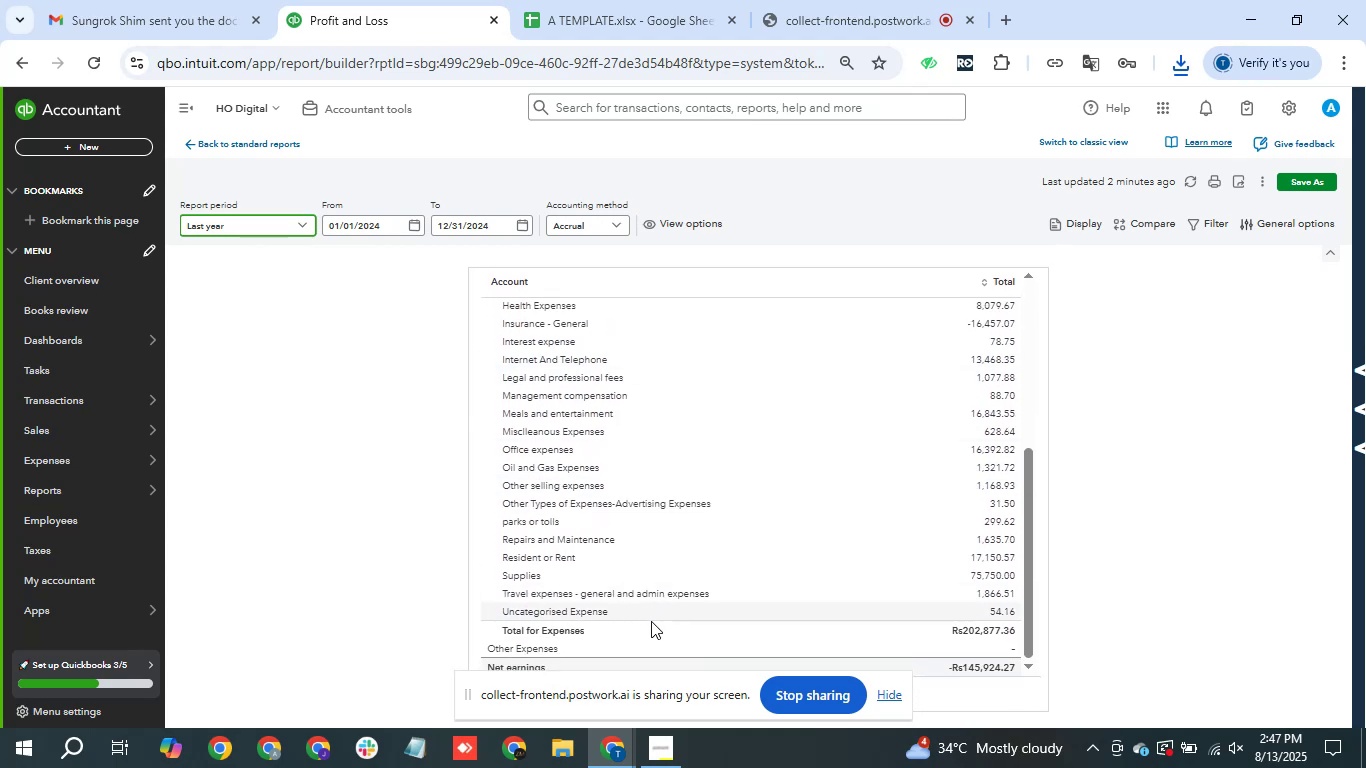 
scroll: coordinate [1169, 259], scroll_direction: up, amount: 2.0
 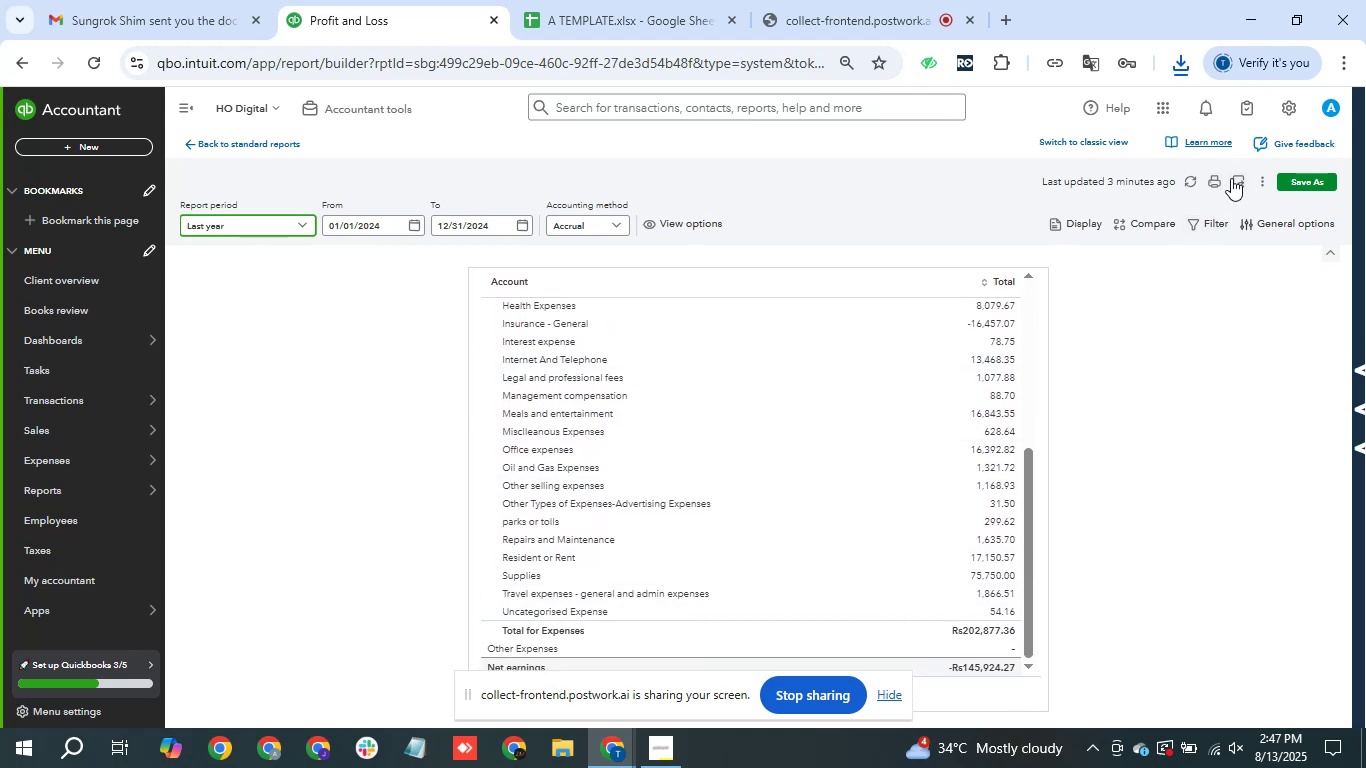 
left_click([1232, 177])
 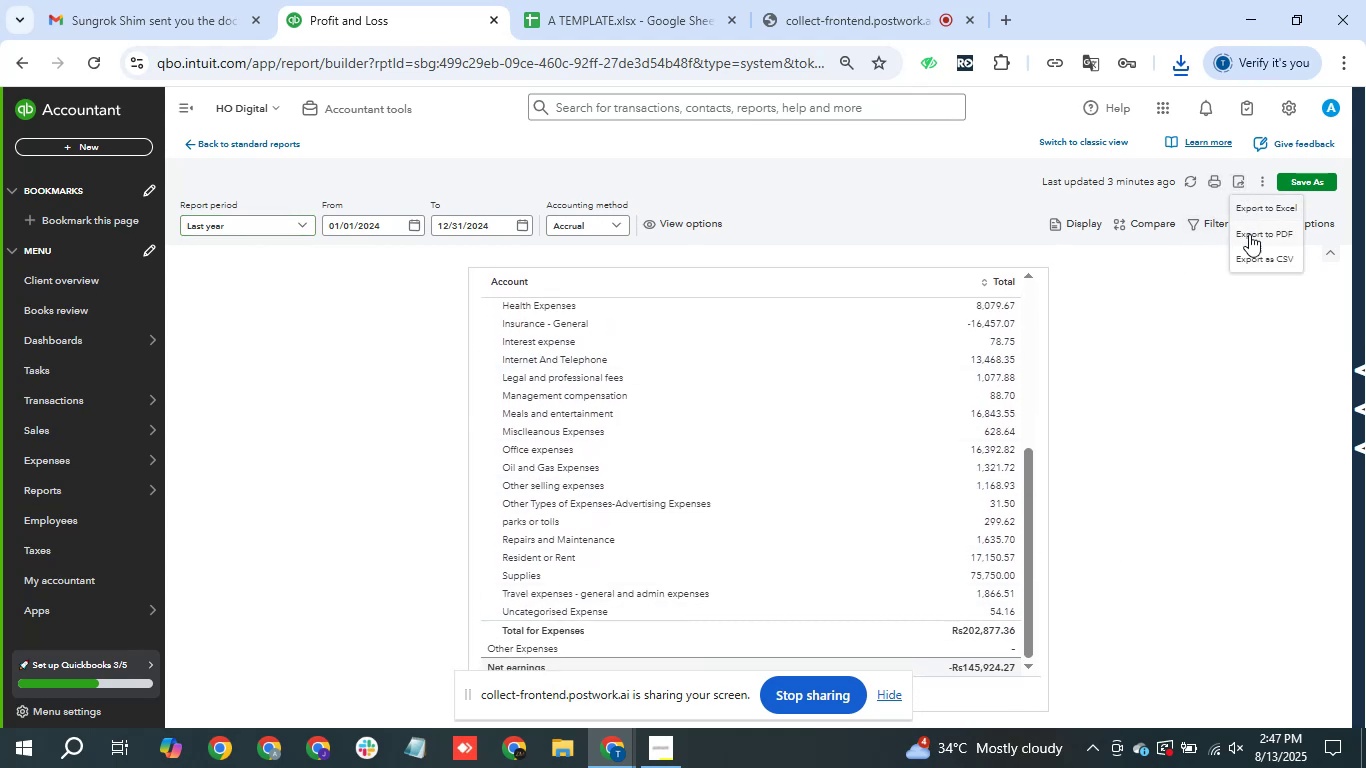 
left_click([1249, 234])
 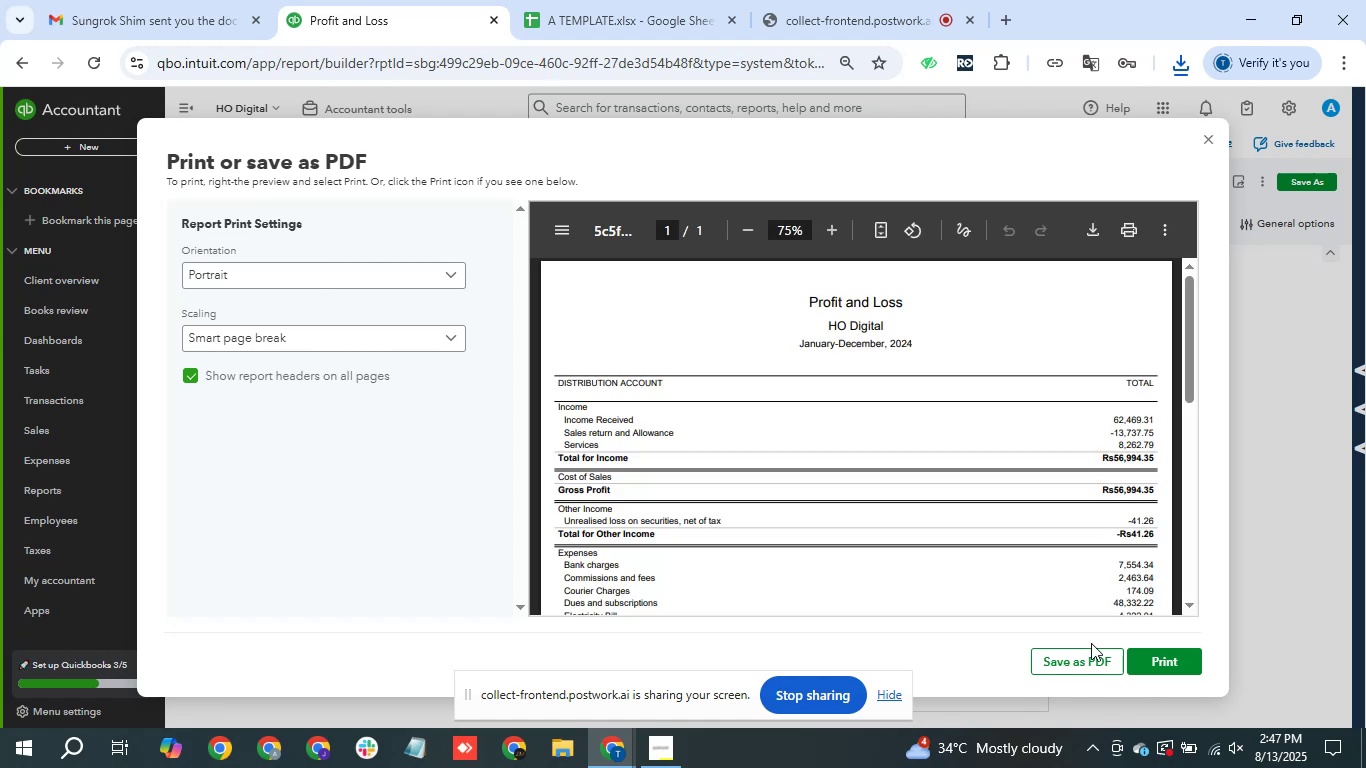 
wait(10.13)
 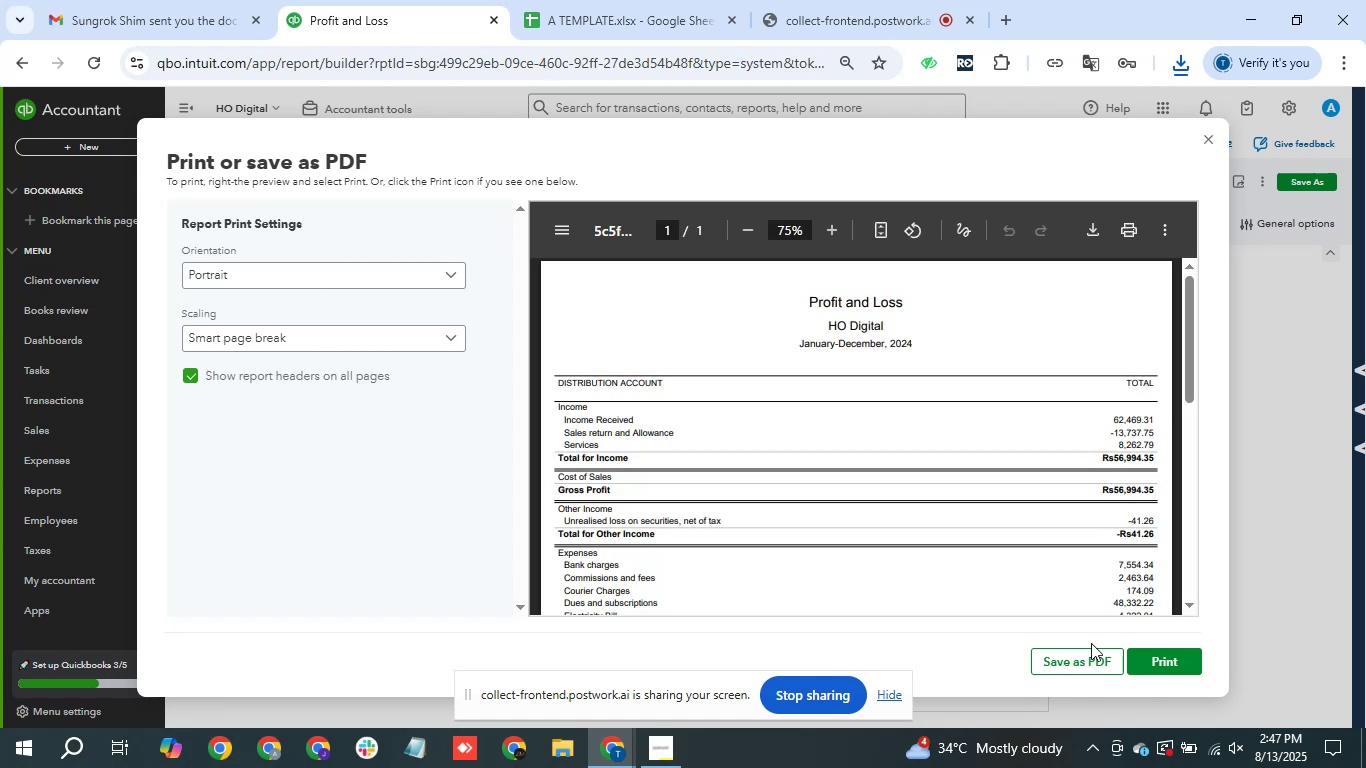 
left_click([1090, 664])
 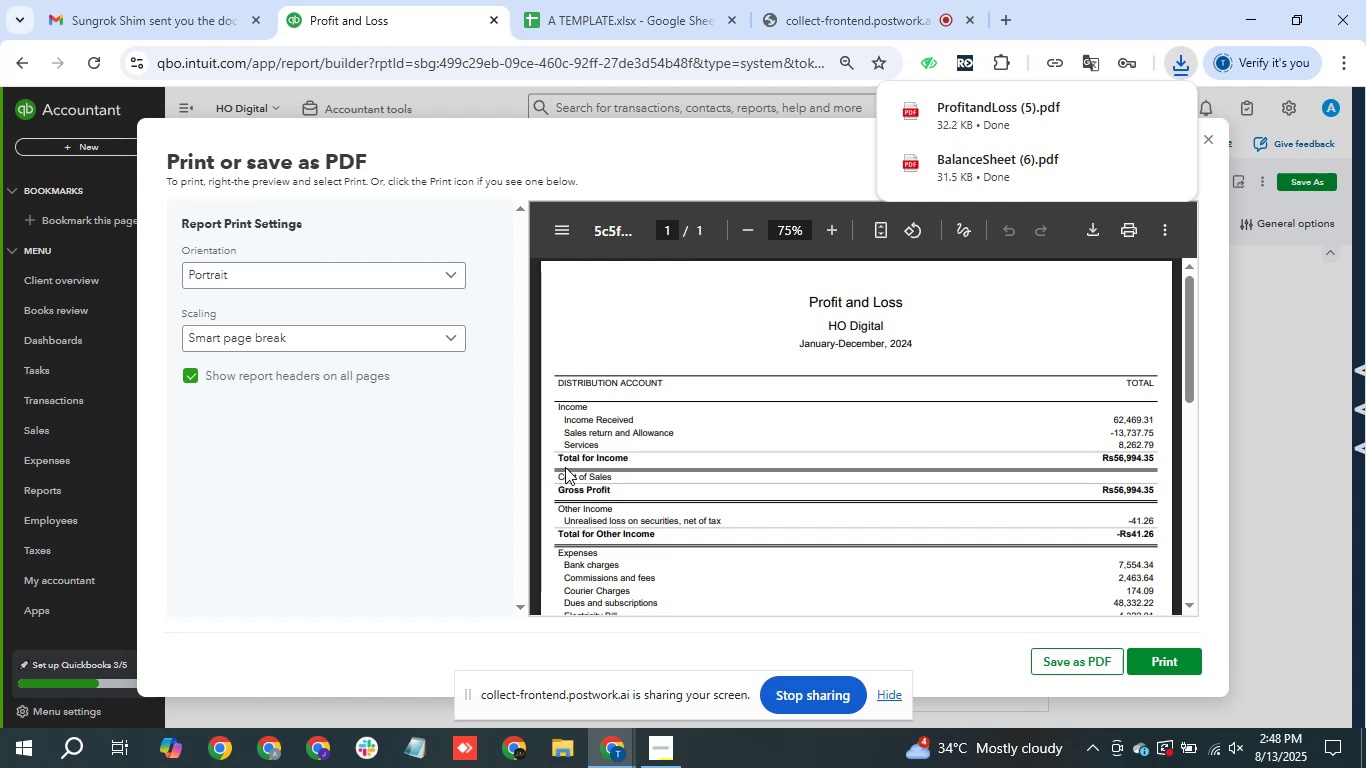 
wait(5.87)
 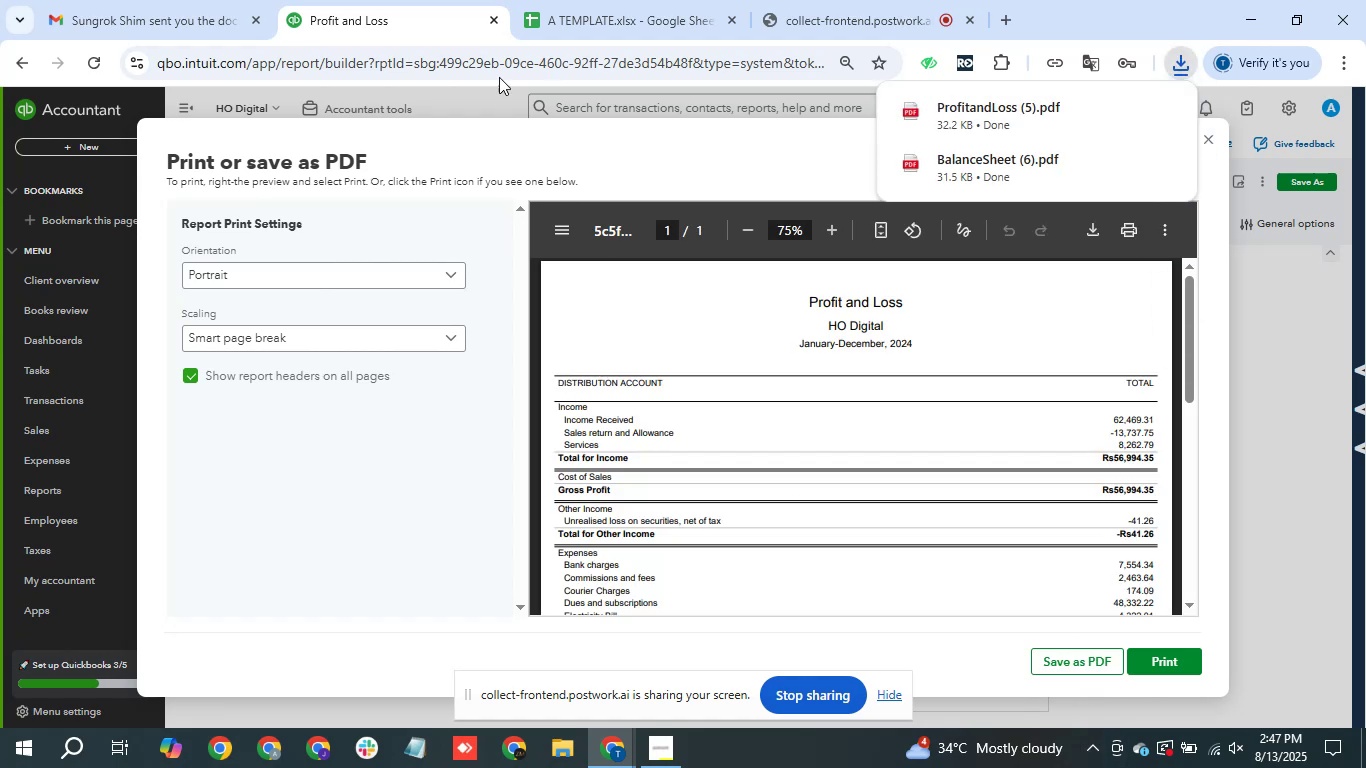 
left_click([1214, 141])
 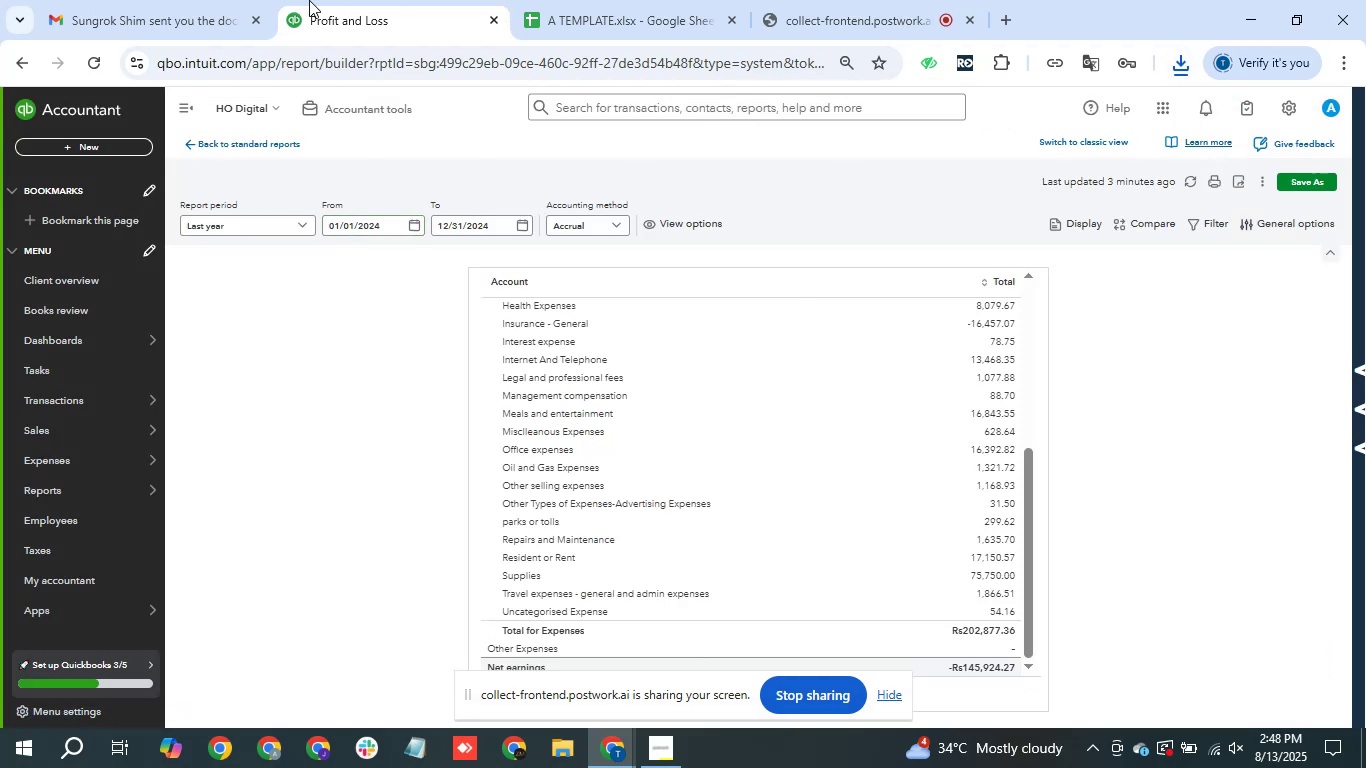 
left_click([589, 0])
 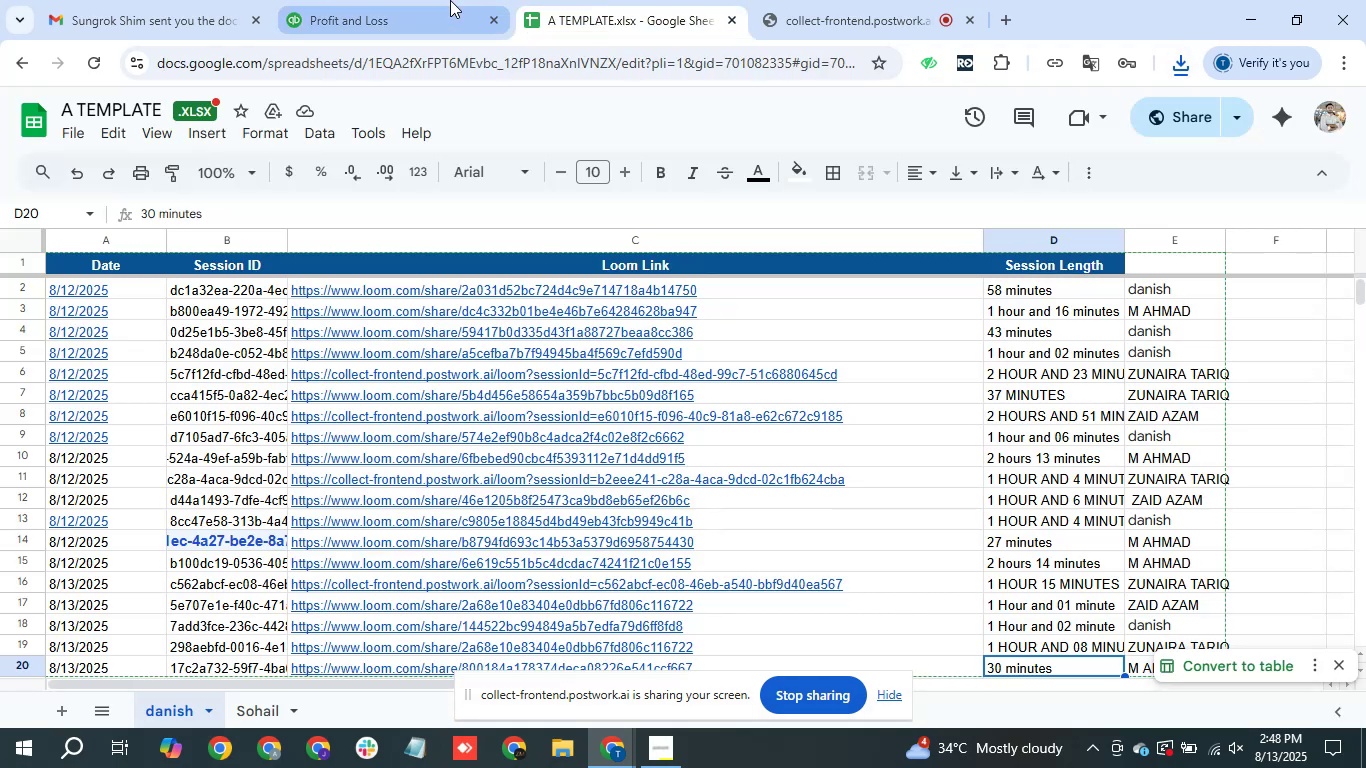 
left_click([450, 0])
 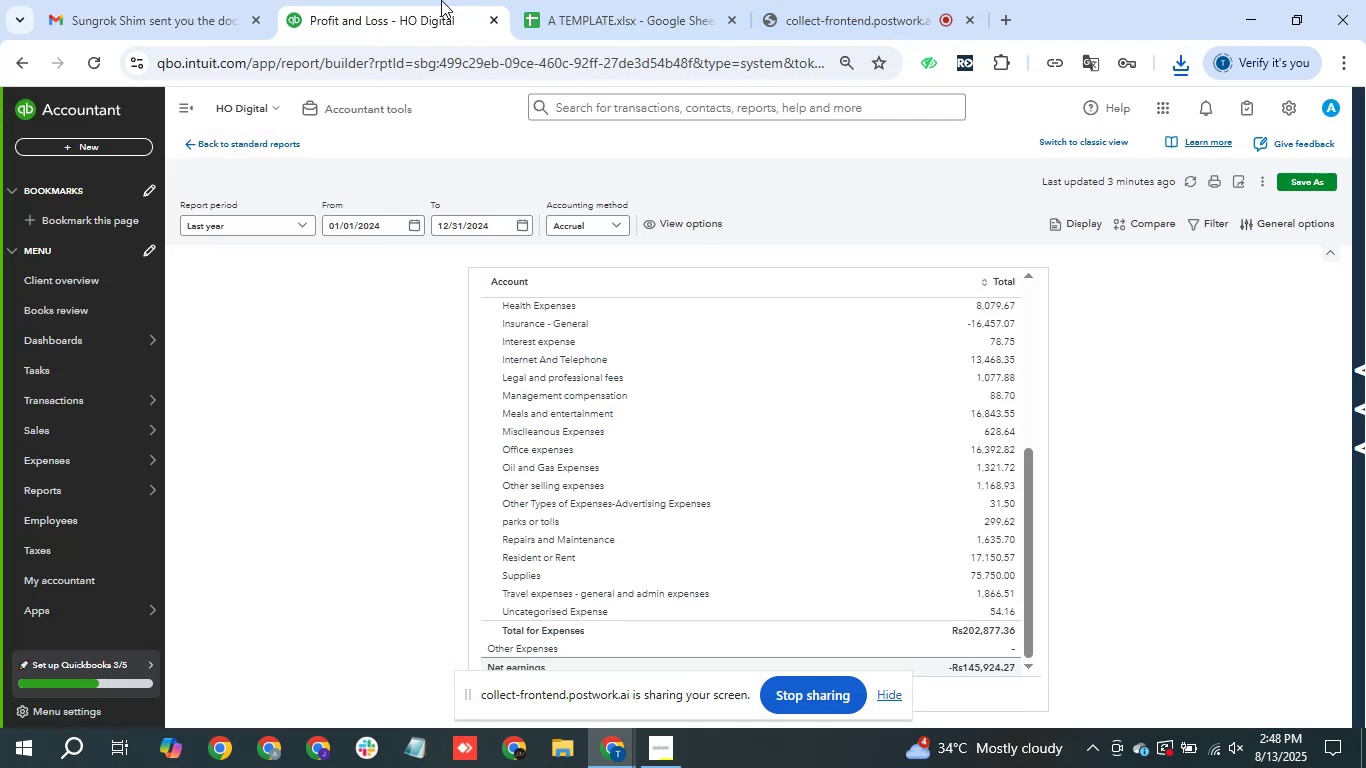 
left_click([866, 0])
 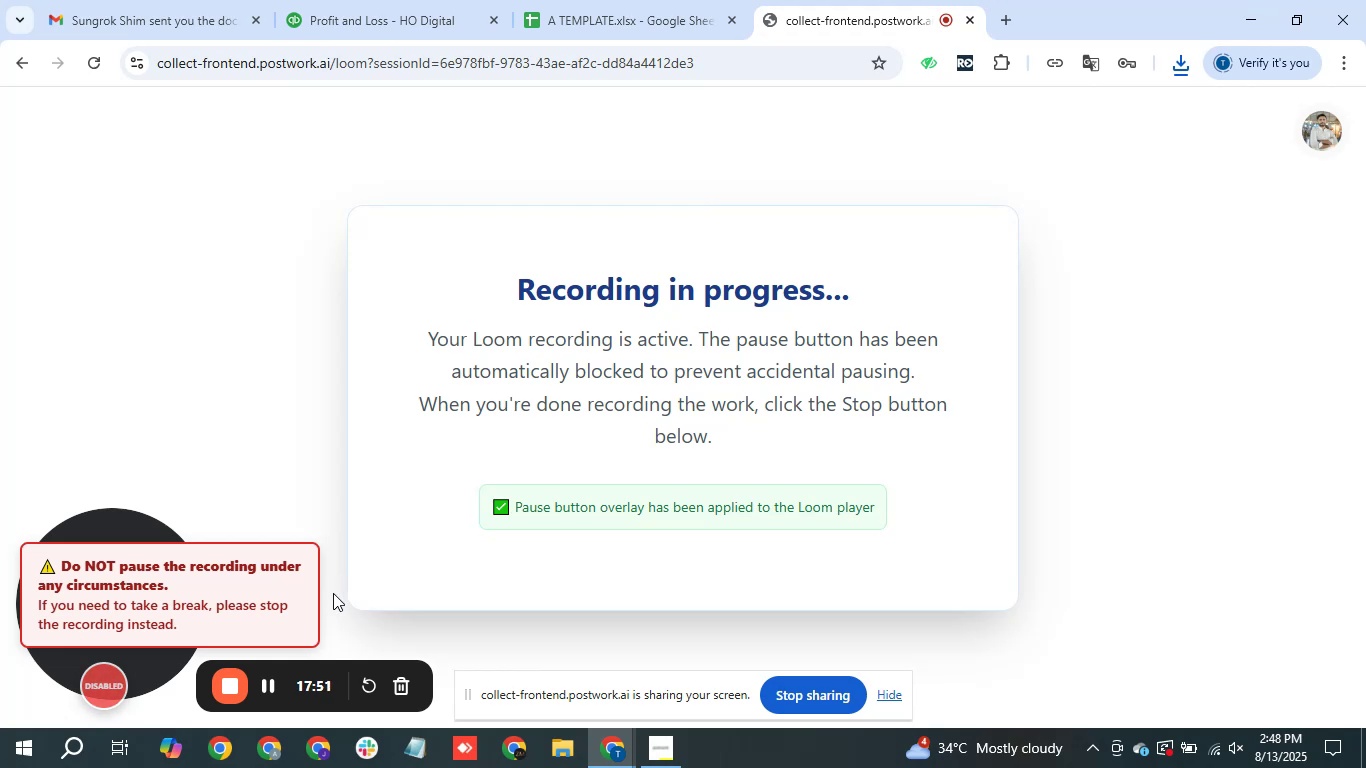 
left_click_drag(start_coordinate=[466, 0], to_coordinate=[471, 0])
 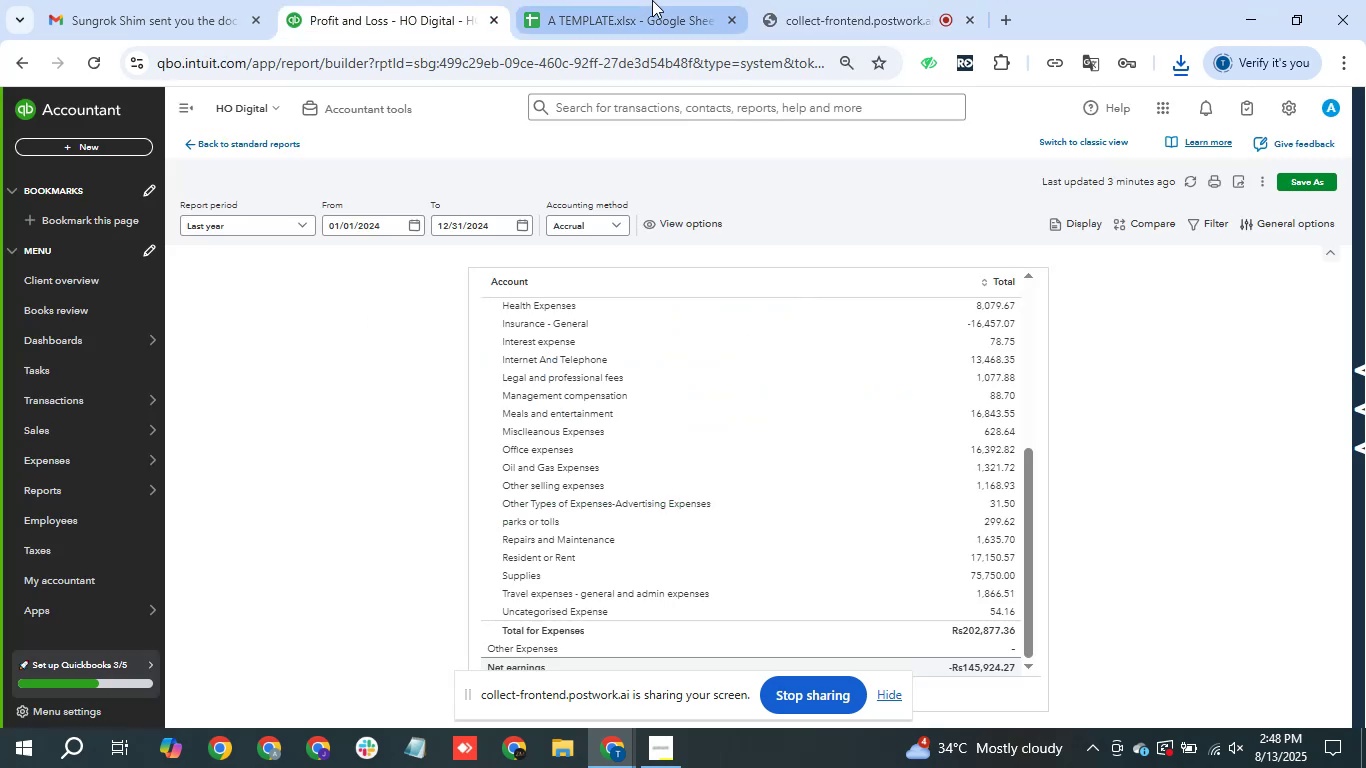 
scroll: coordinate [656, 432], scroll_direction: up, amount: 2.0
 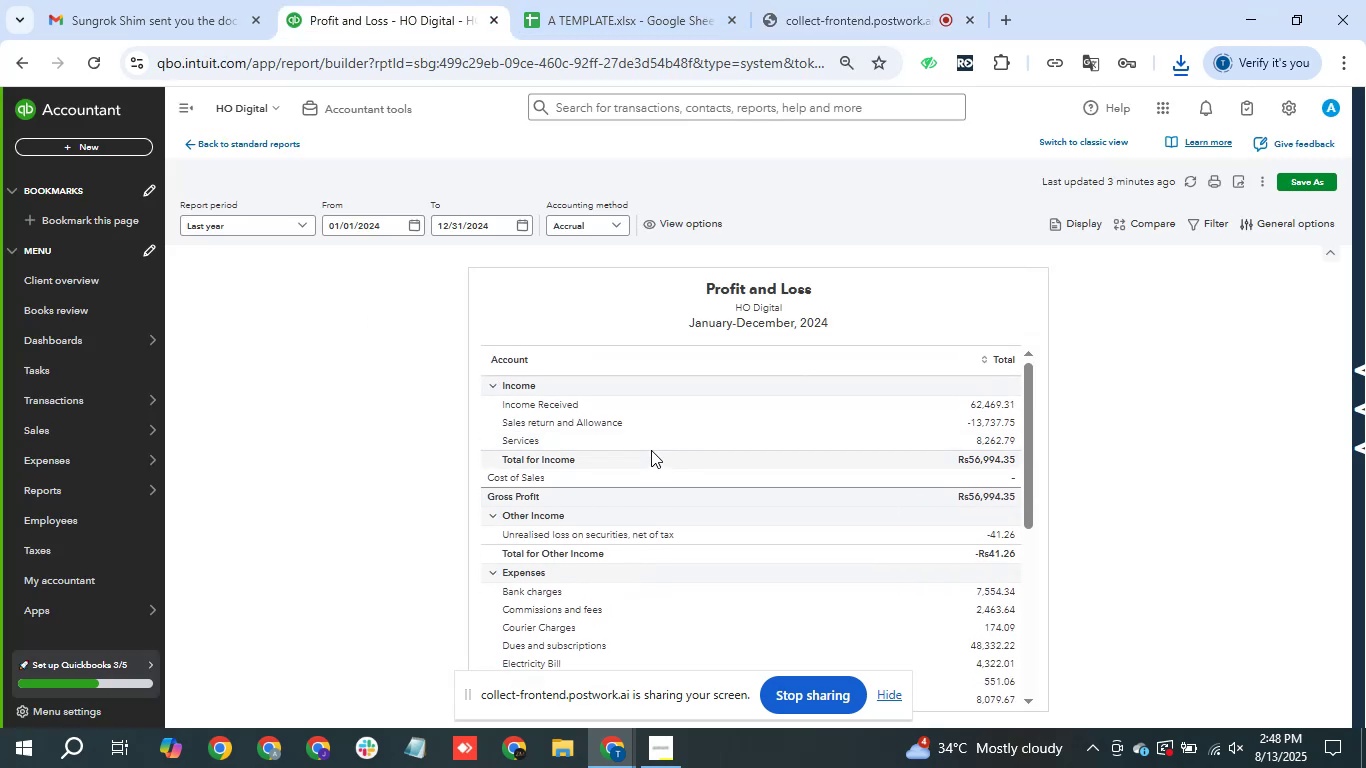 
scroll: coordinate [654, 463], scroll_direction: none, amount: 0.0
 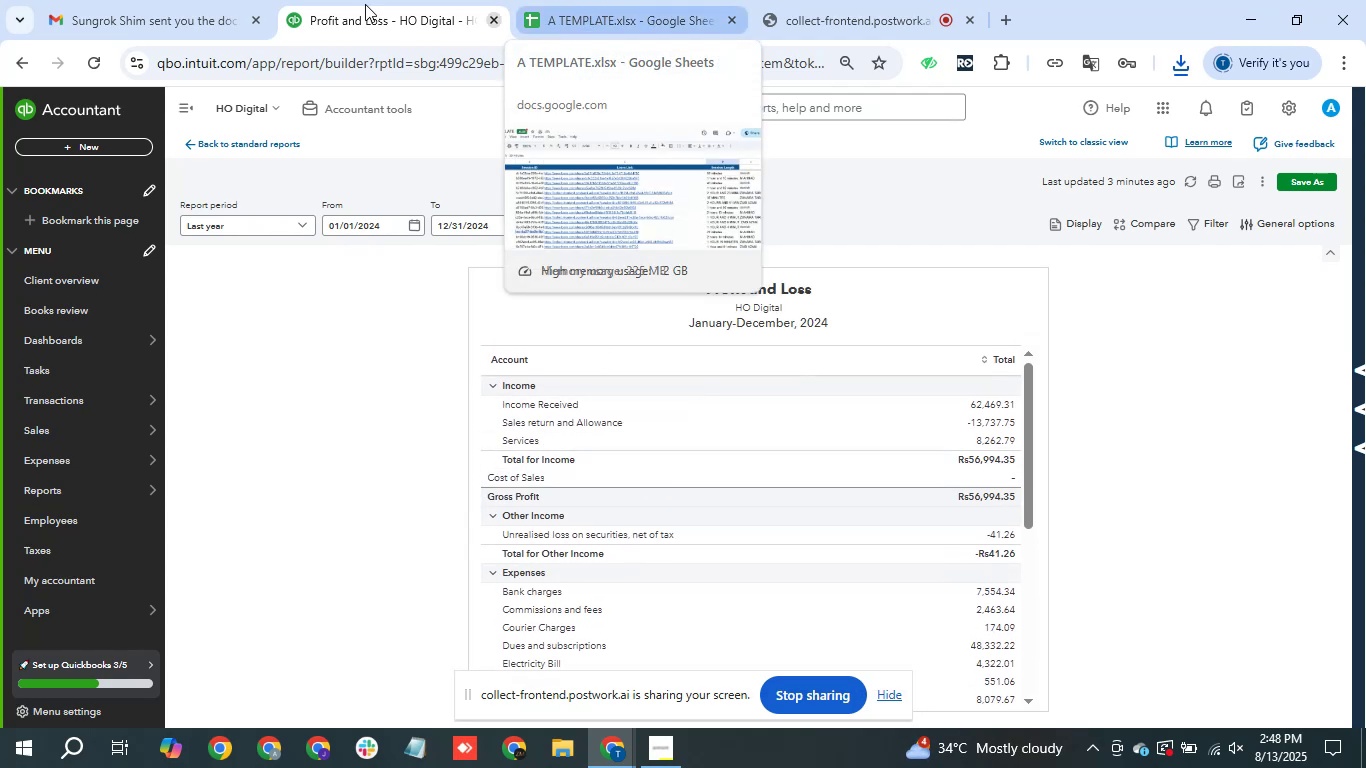 
scroll: coordinate [592, 475], scroll_direction: up, amount: 5.0
 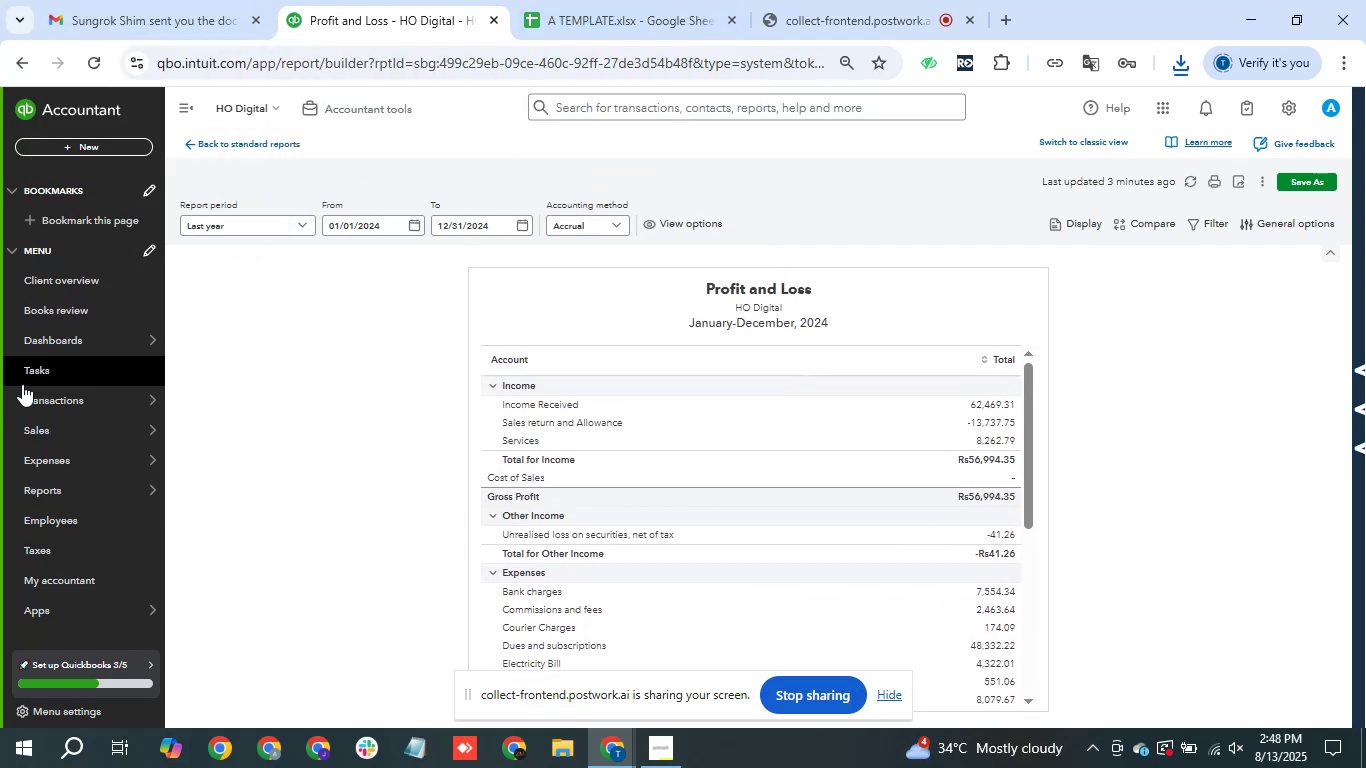 
left_click([80, 384])
 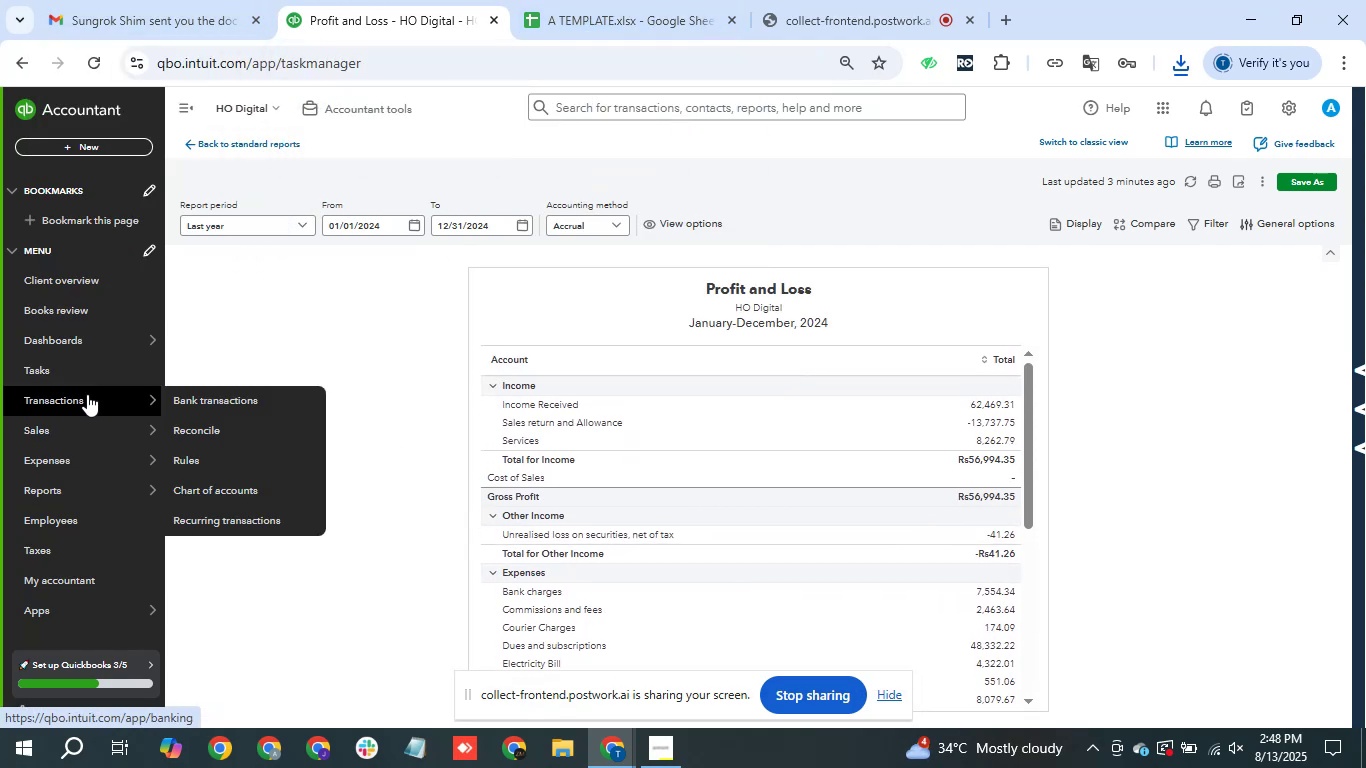 
left_click([87, 394])
 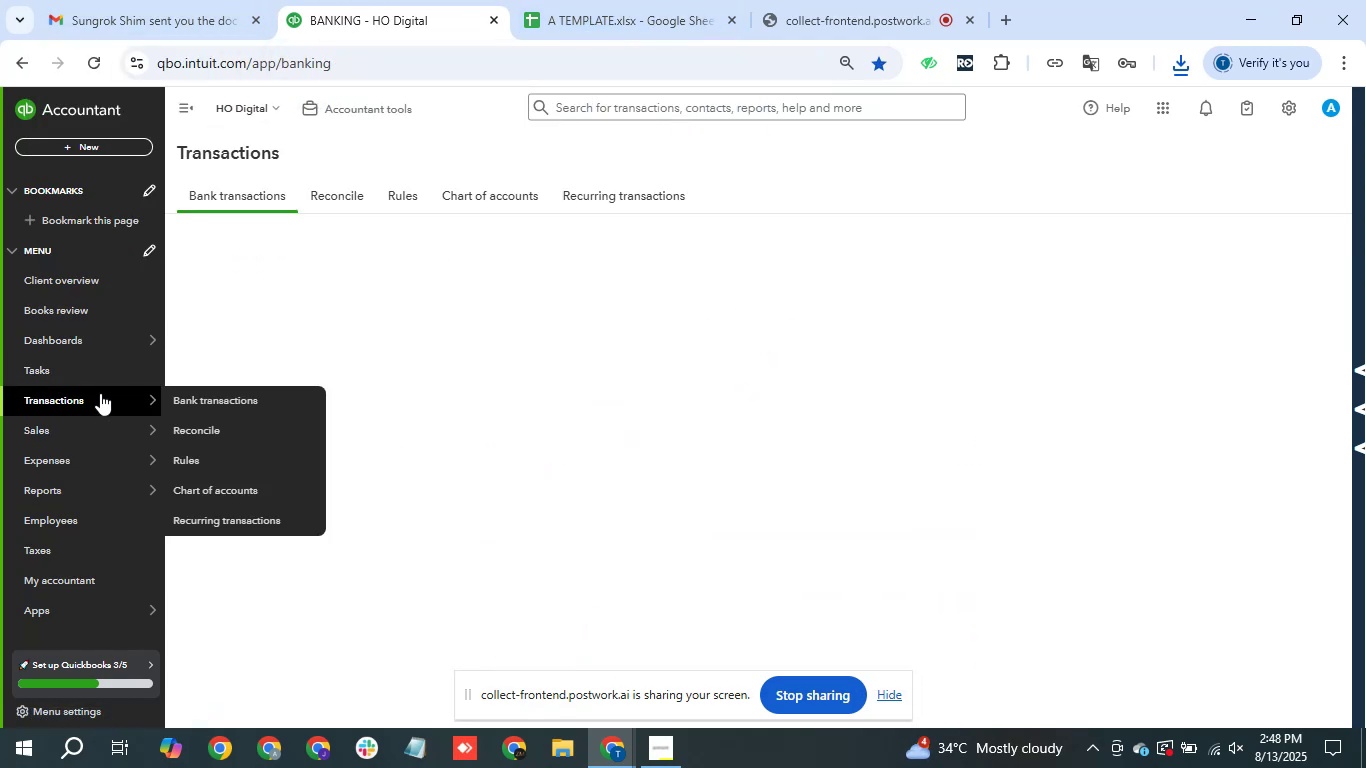 
left_click([228, 390])
 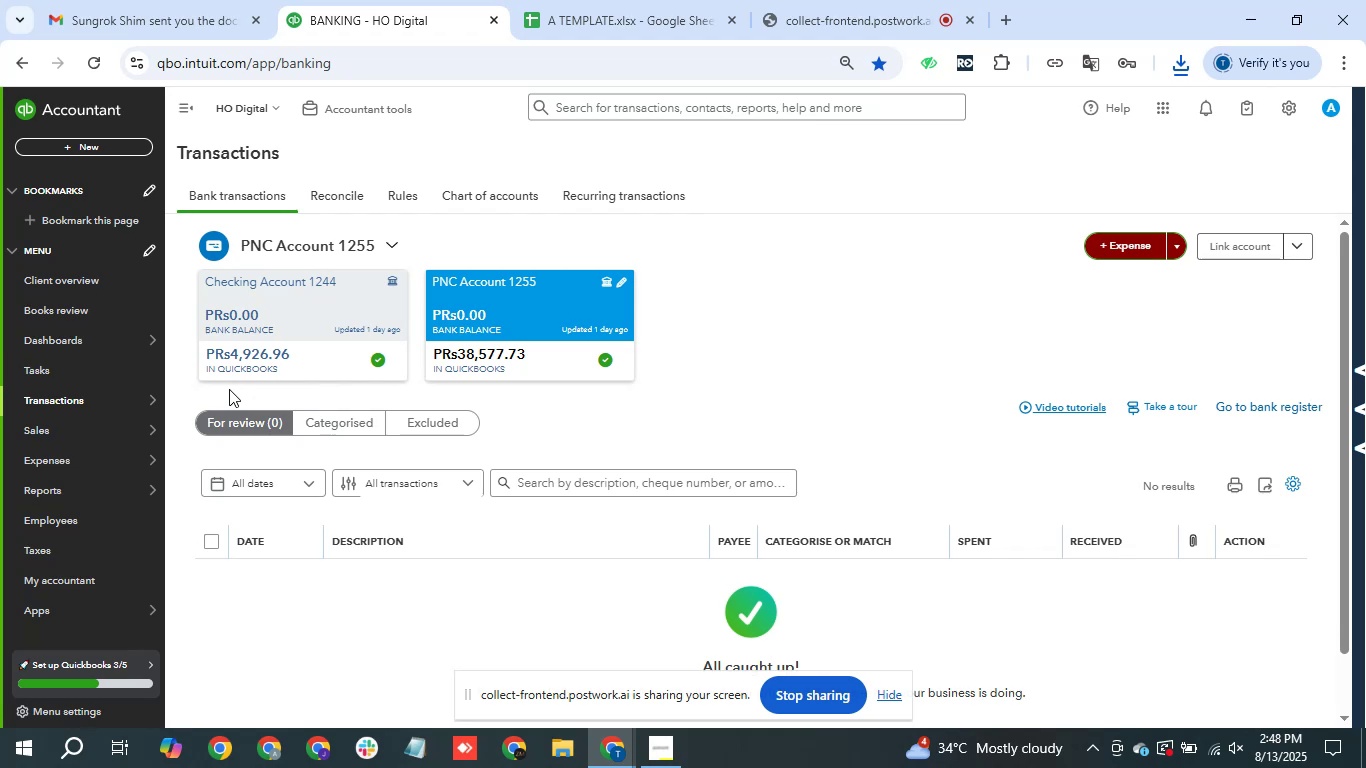 
wait(24.4)
 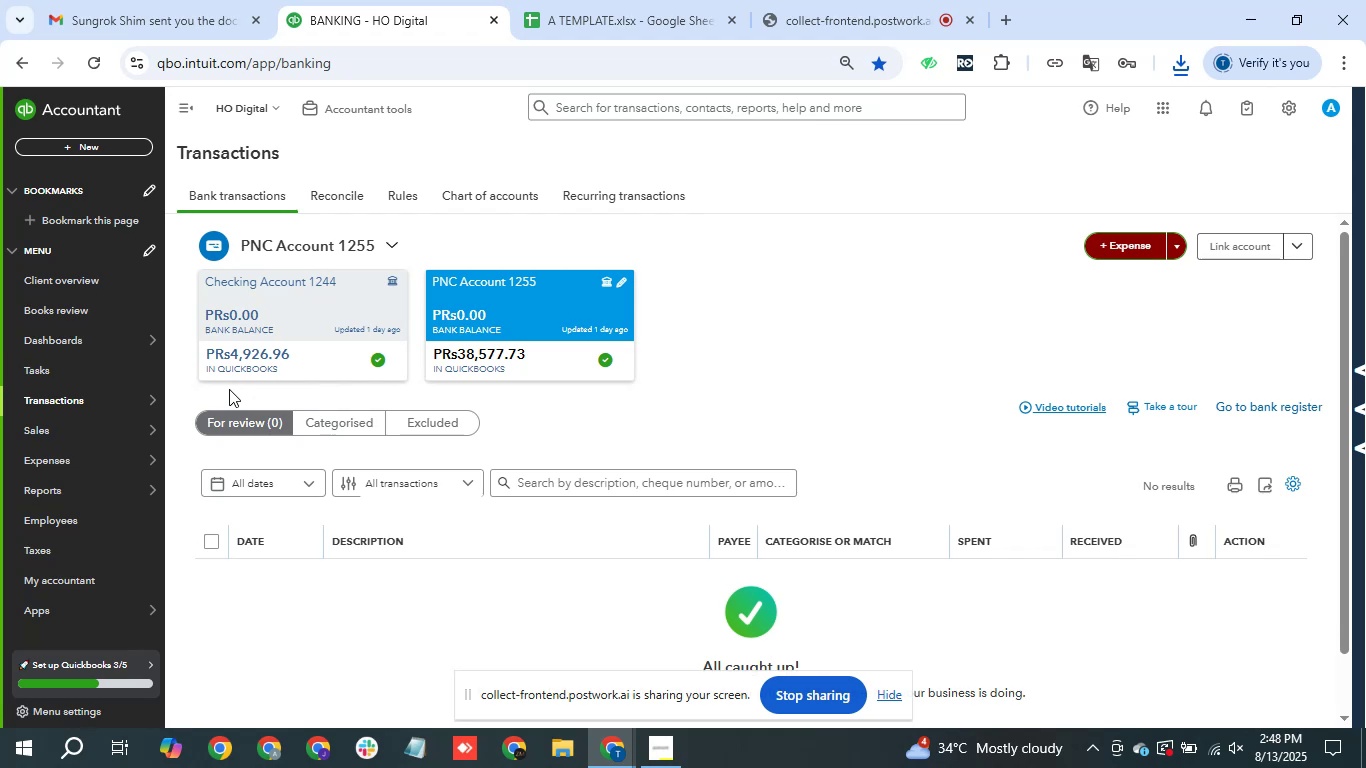 
left_click([538, 313])
 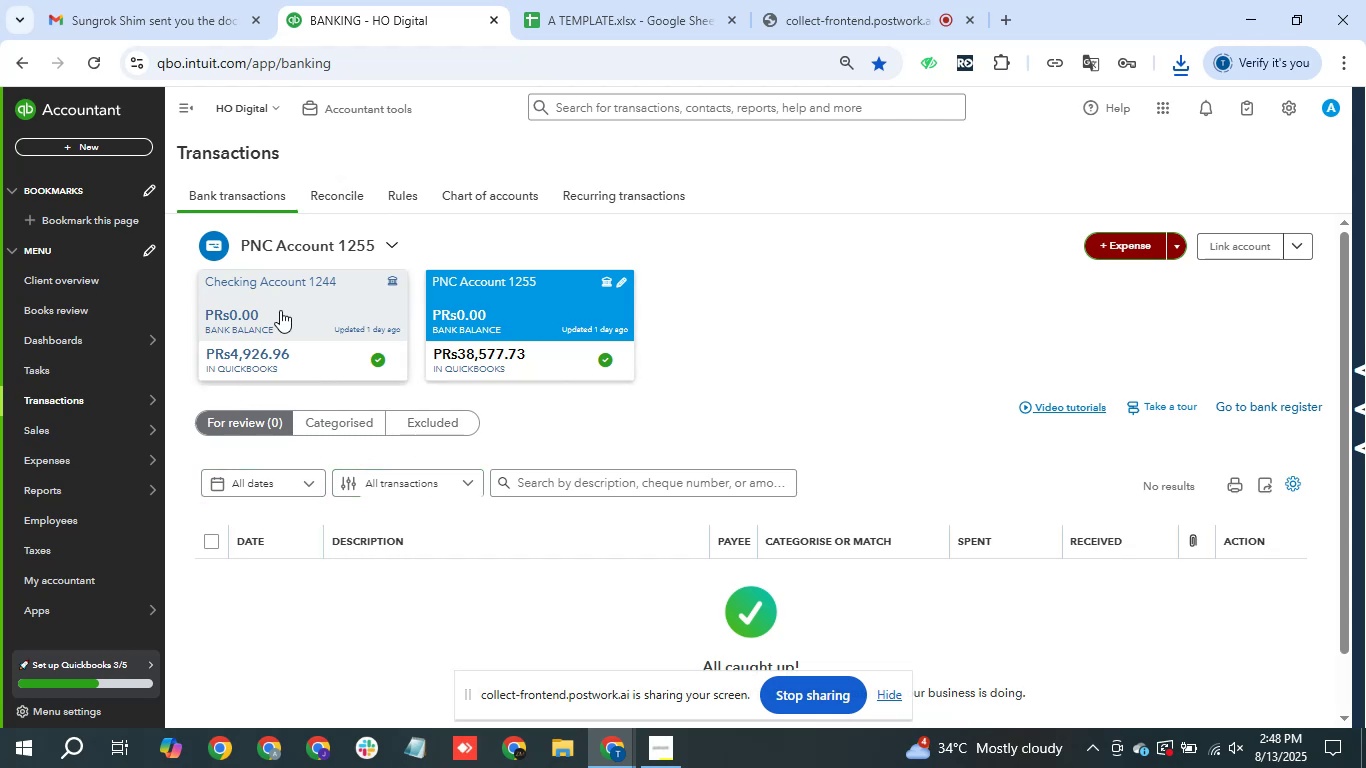 
double_click([280, 310])
 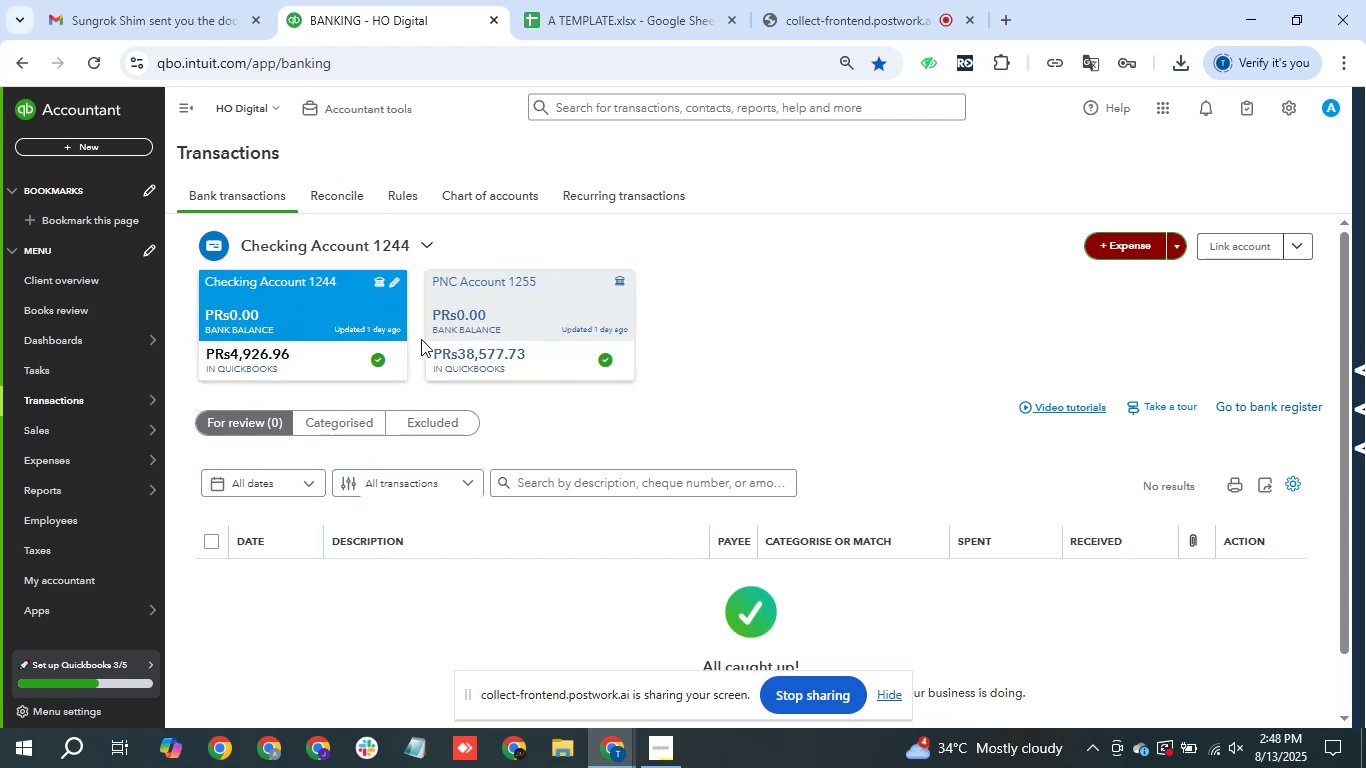 
wait(8.54)
 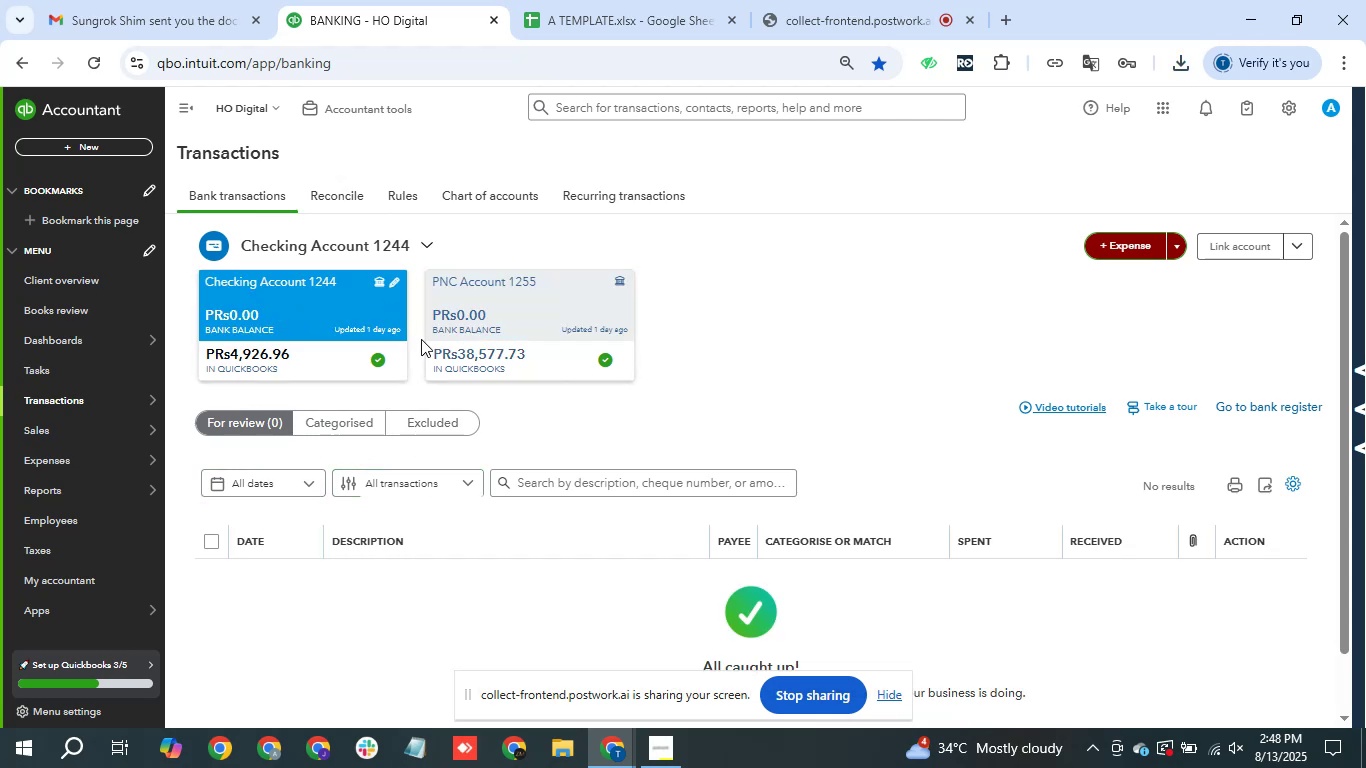 
mouse_move([646, -14])
 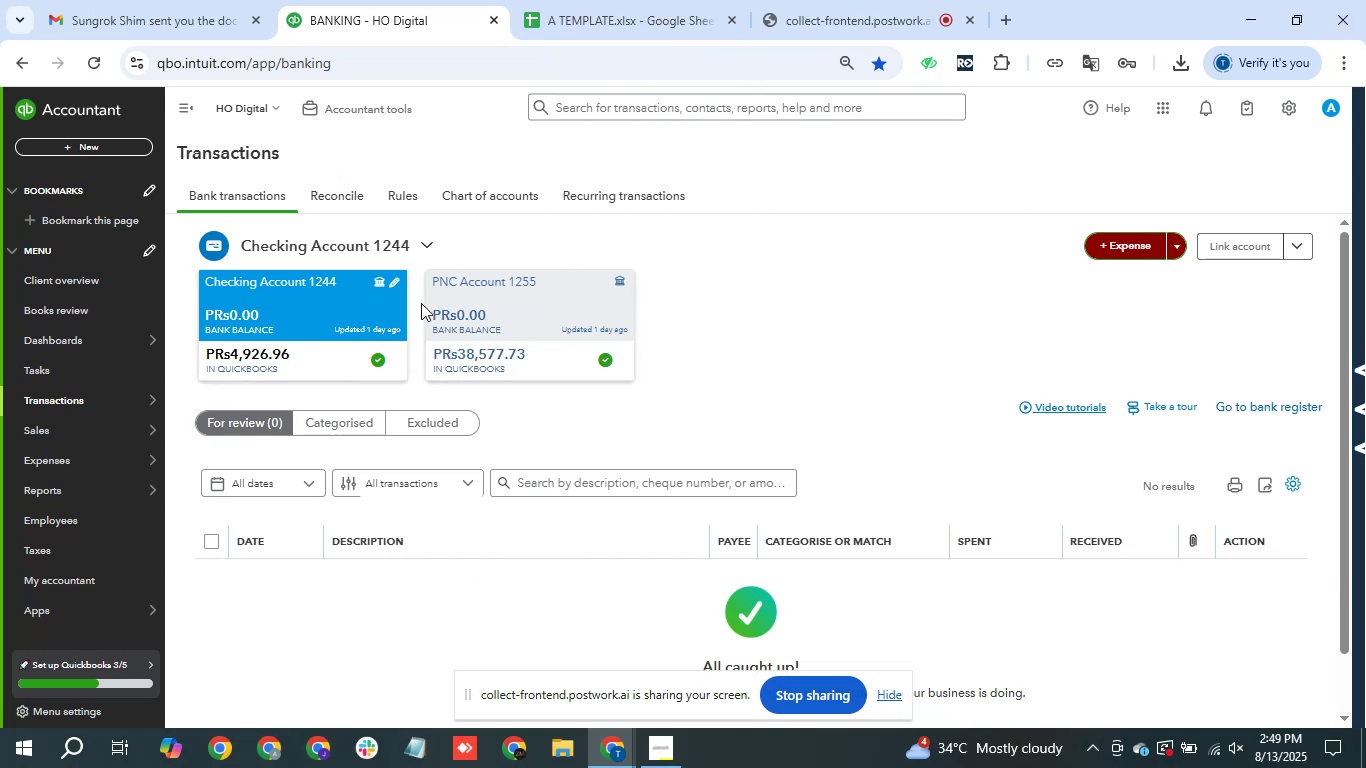 
left_click([334, 421])
 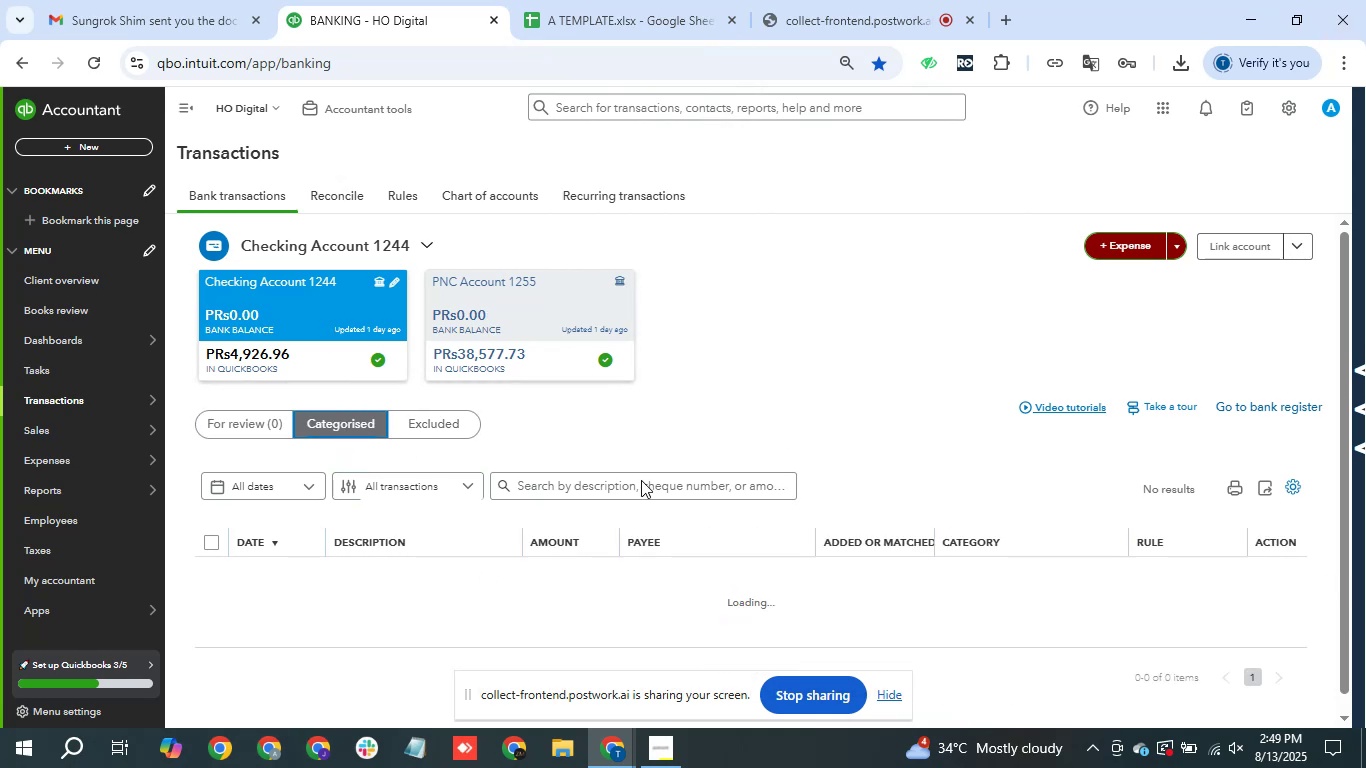 
scroll: coordinate [641, 480], scroll_direction: up, amount: 1.0
 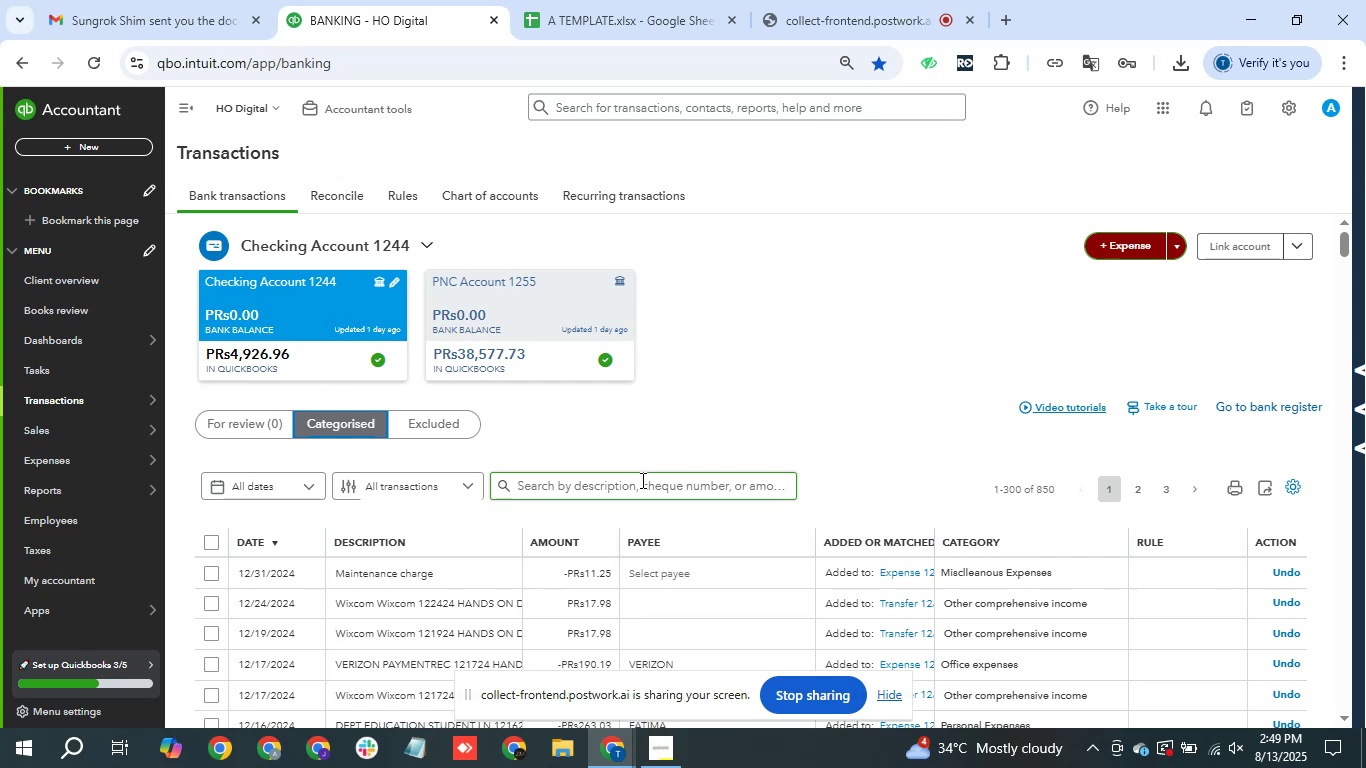 
wait(36.03)
 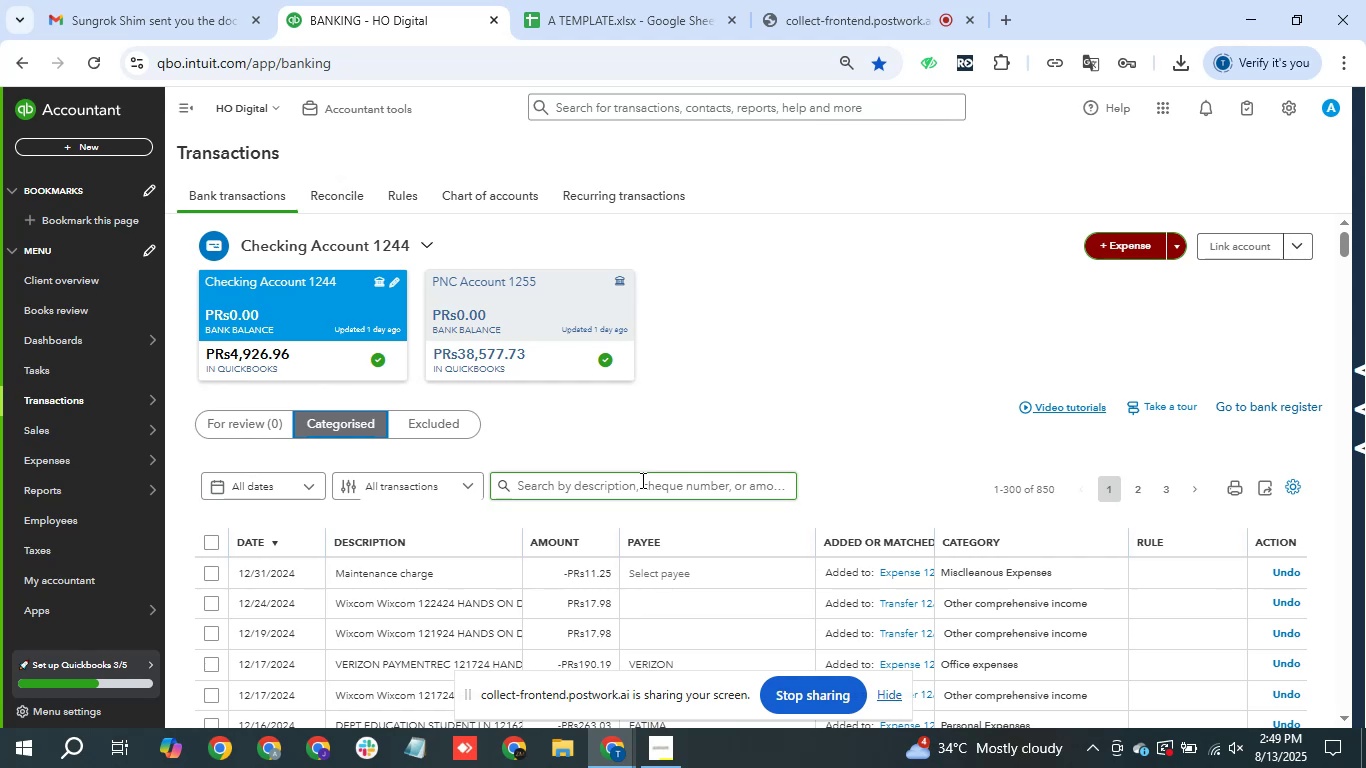 
scroll: coordinate [402, 320], scroll_direction: down, amount: 6.0
 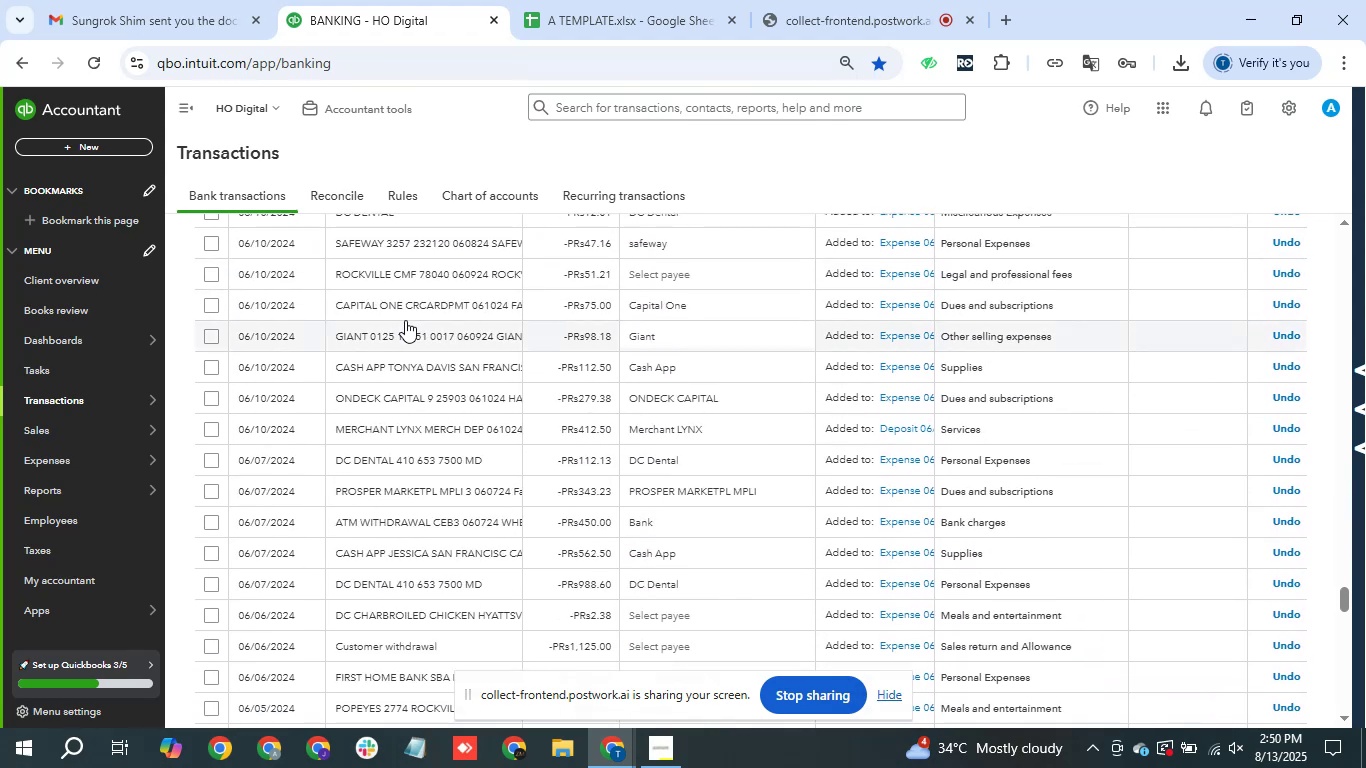 
wait(6.69)
 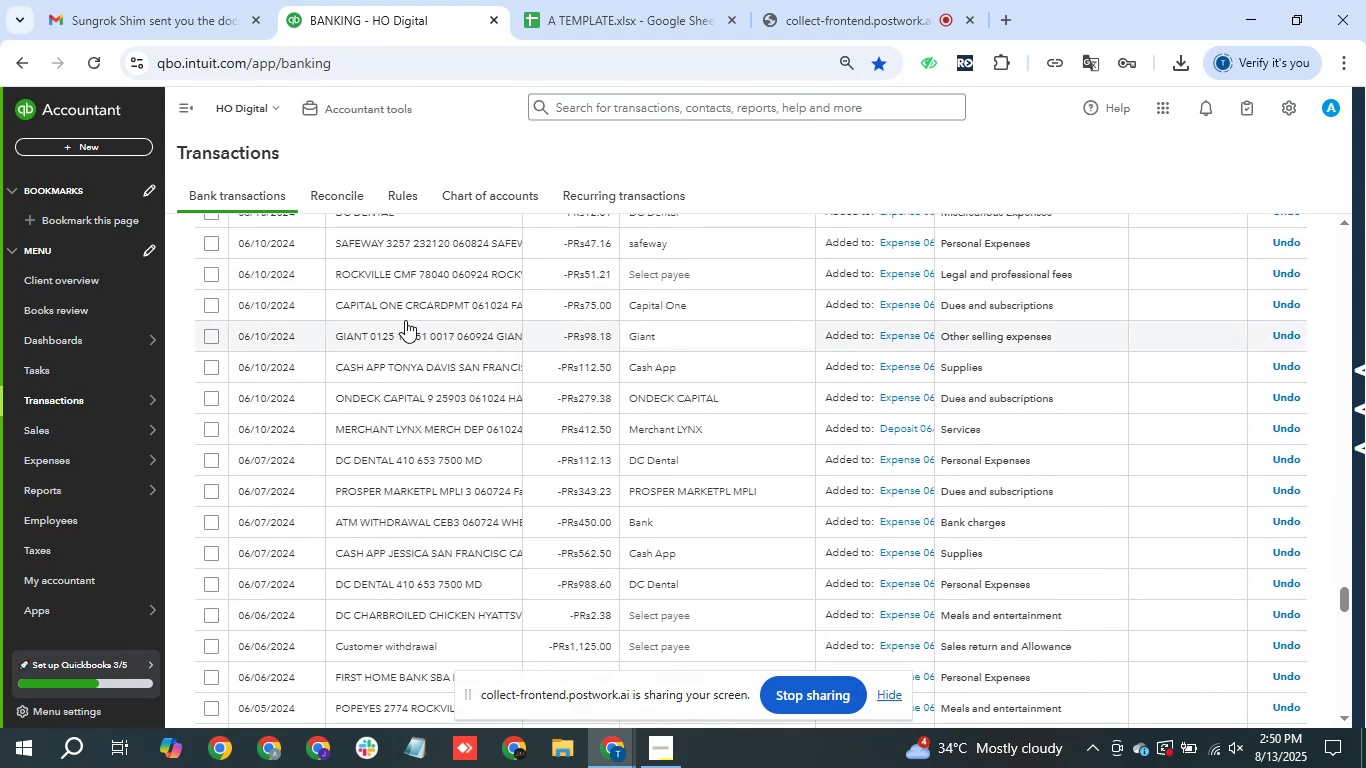 
scroll: coordinate [407, 320], scroll_direction: down, amount: 6.0
 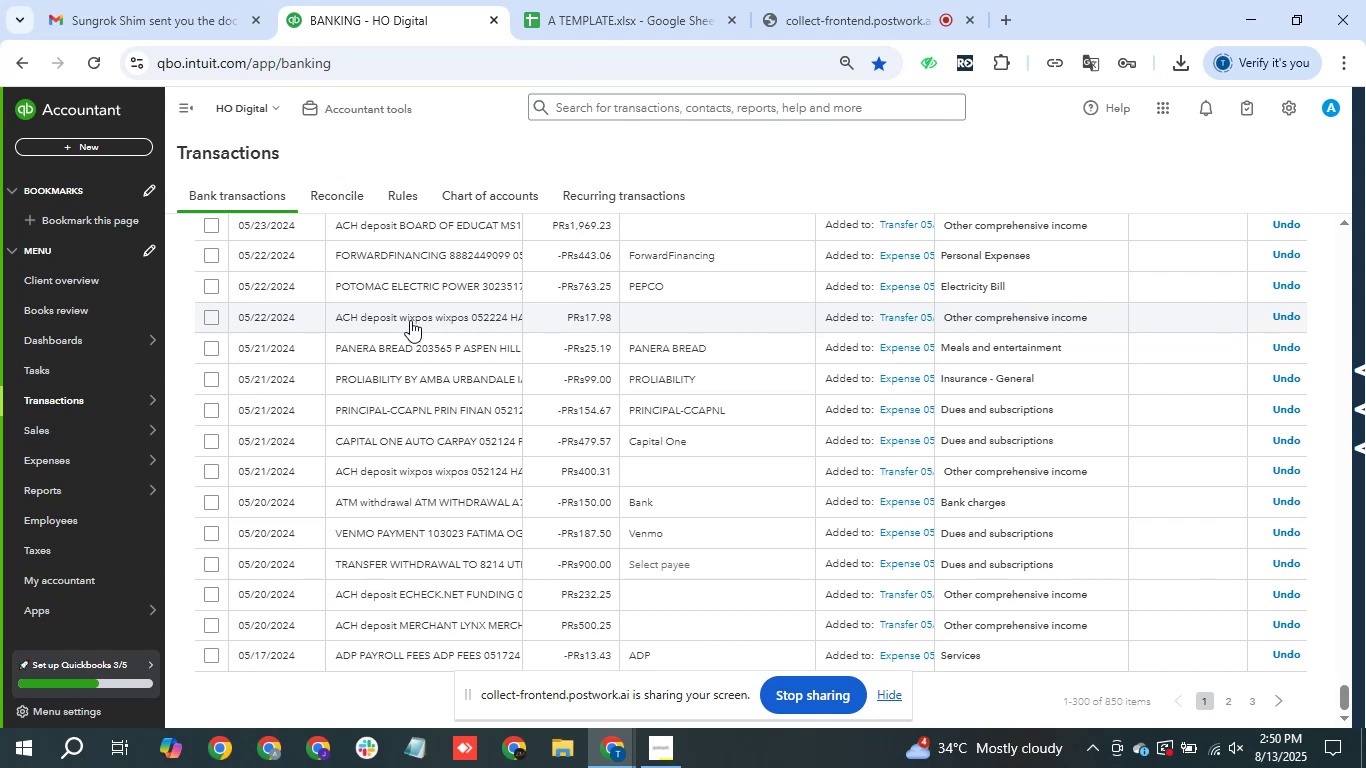 
wait(25.64)
 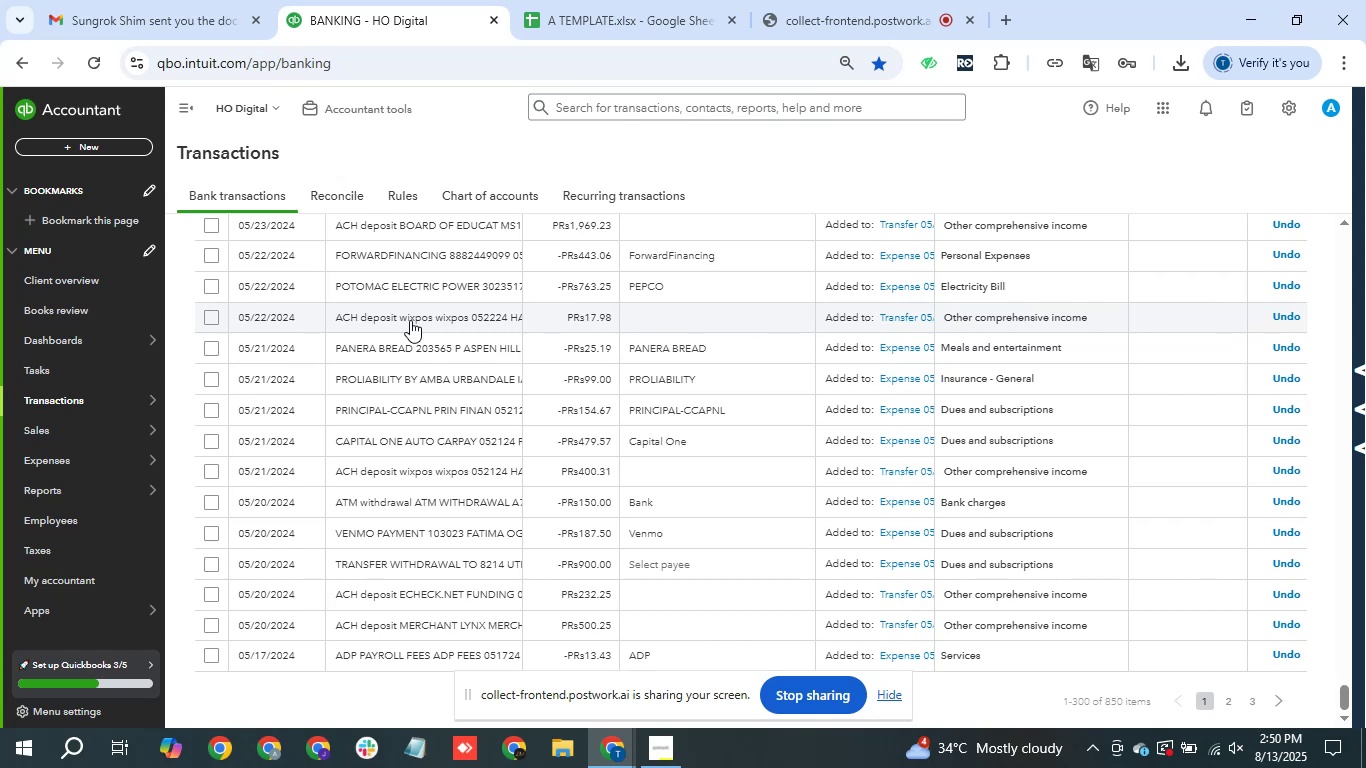 
scroll: coordinate [410, 320], scroll_direction: down, amount: 1.0
 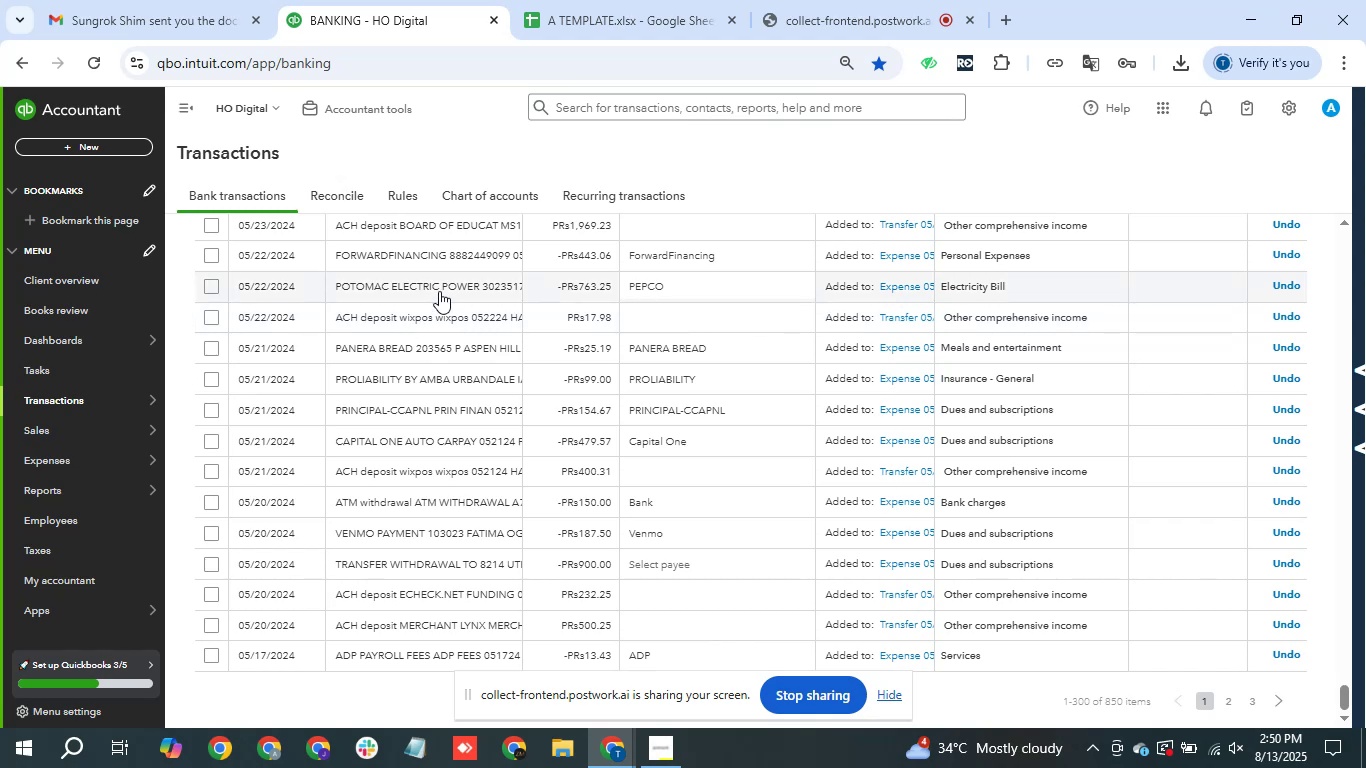 
wait(9.19)
 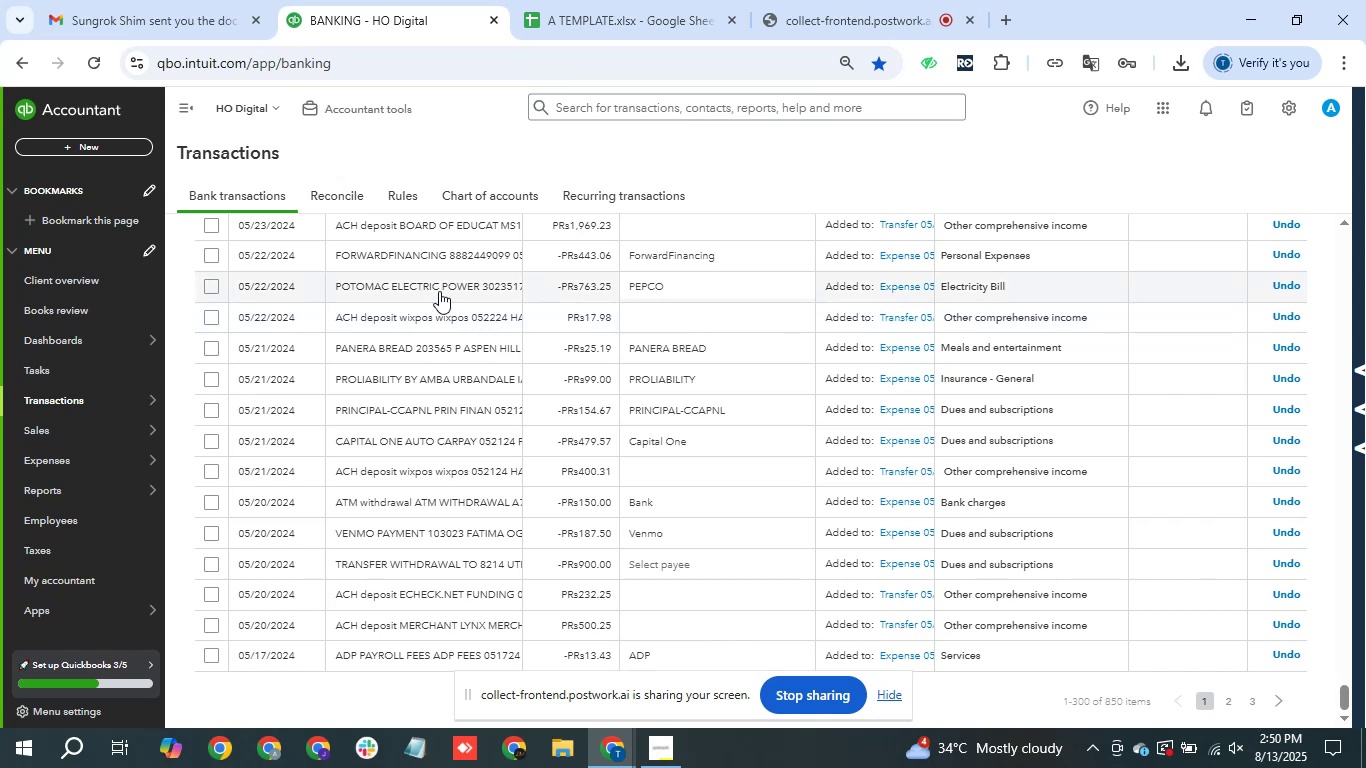 
scroll: coordinate [439, 291], scroll_direction: down, amount: 1.0
 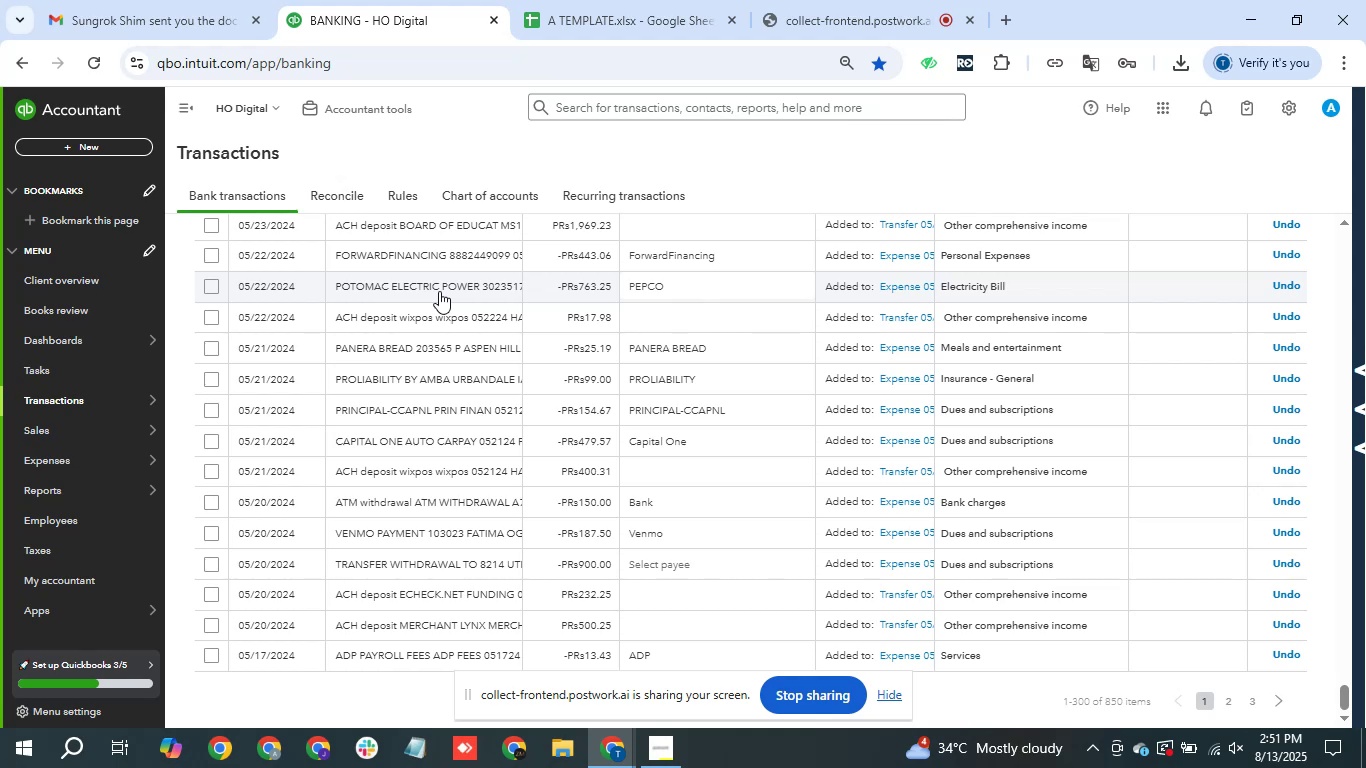 
wait(16.78)
 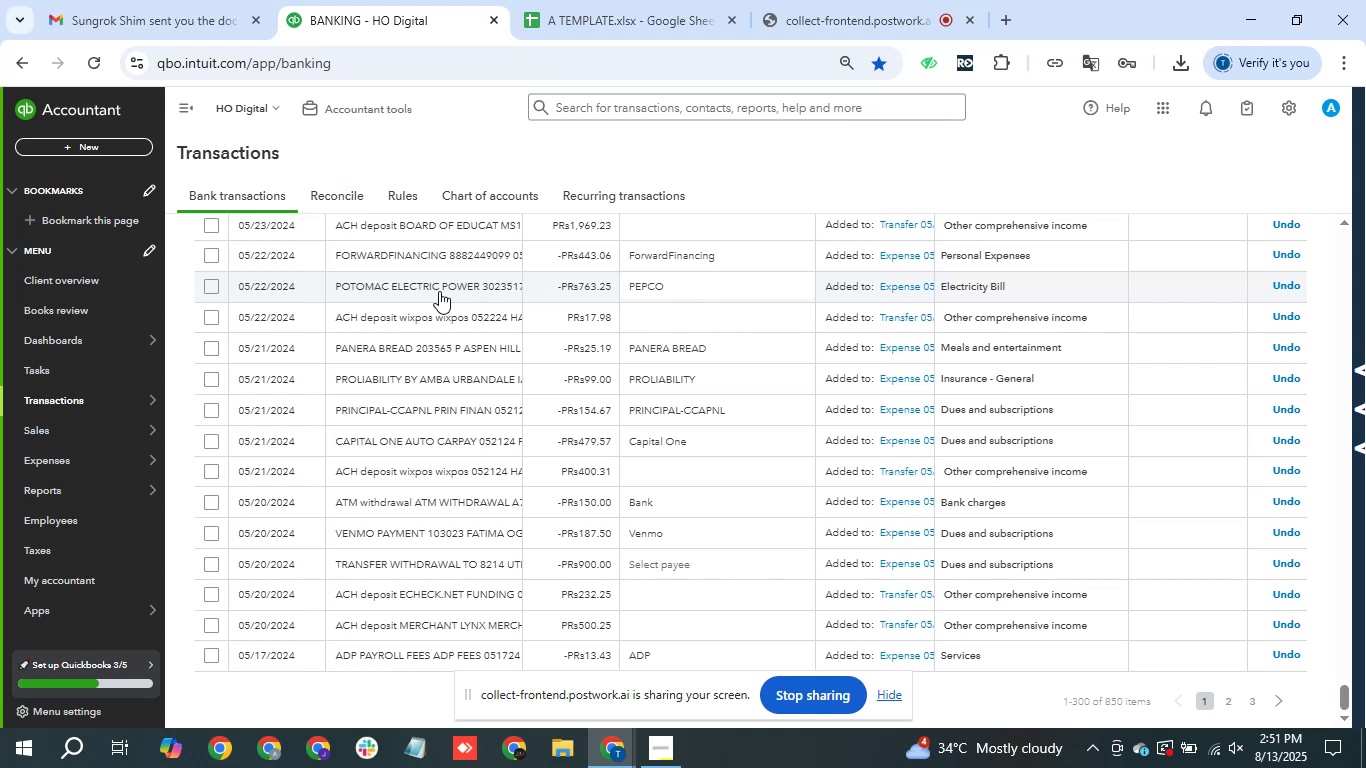 
scroll: coordinate [439, 291], scroll_direction: down, amount: 2.0
 